 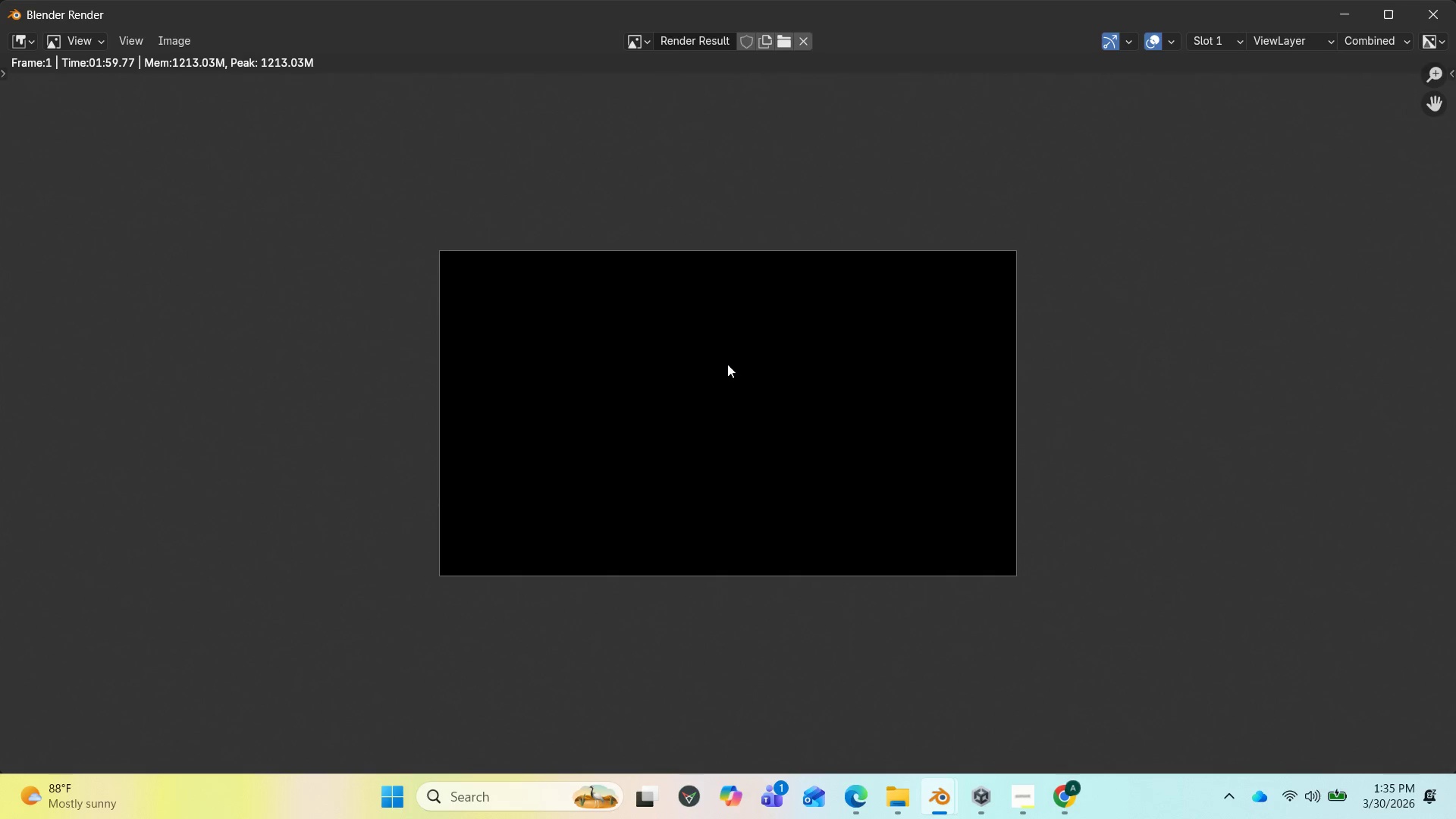 
scroll: coordinate [726, 380], scroll_direction: up, amount: 2.0
 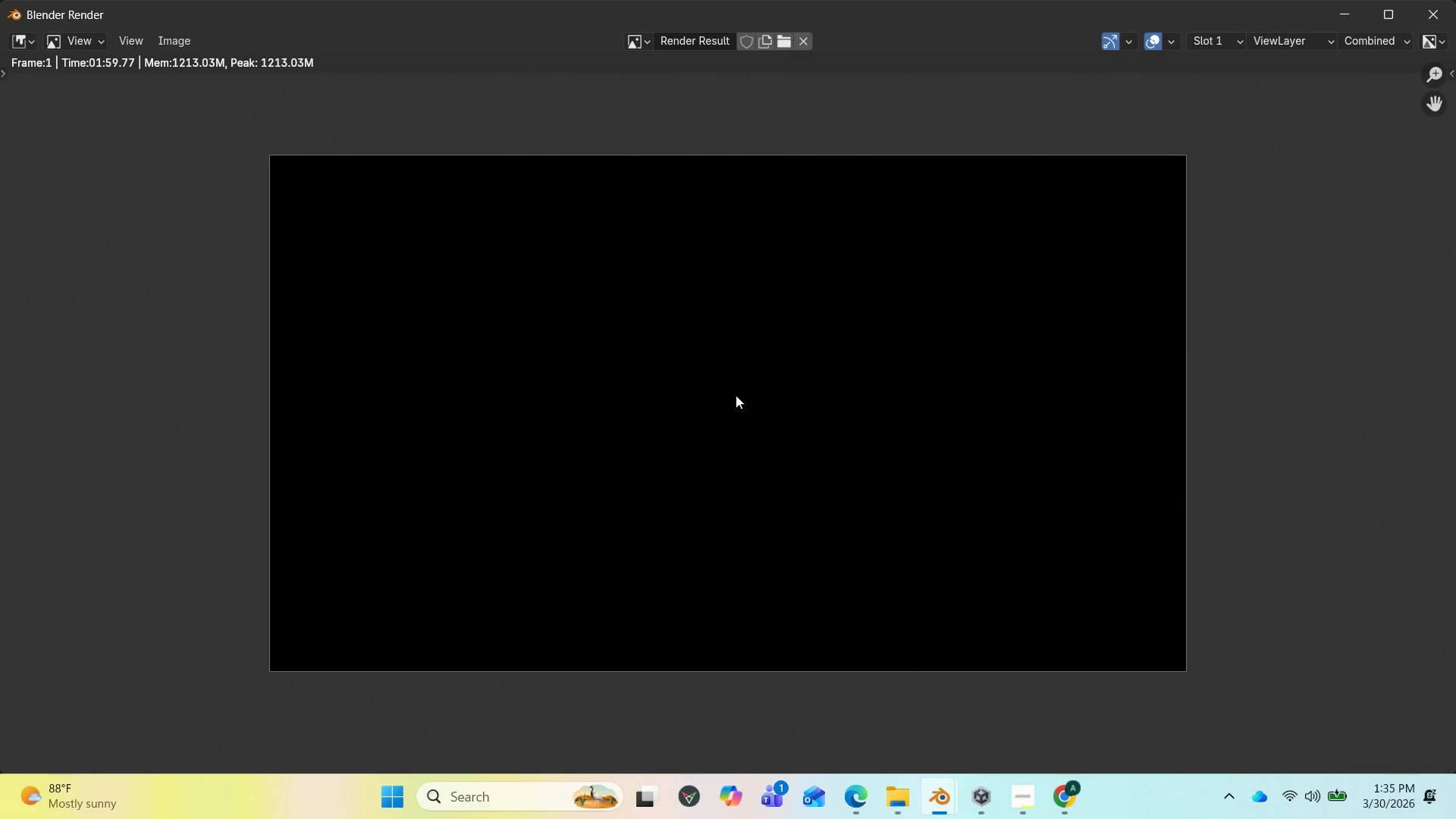 
left_click([736, 395])
 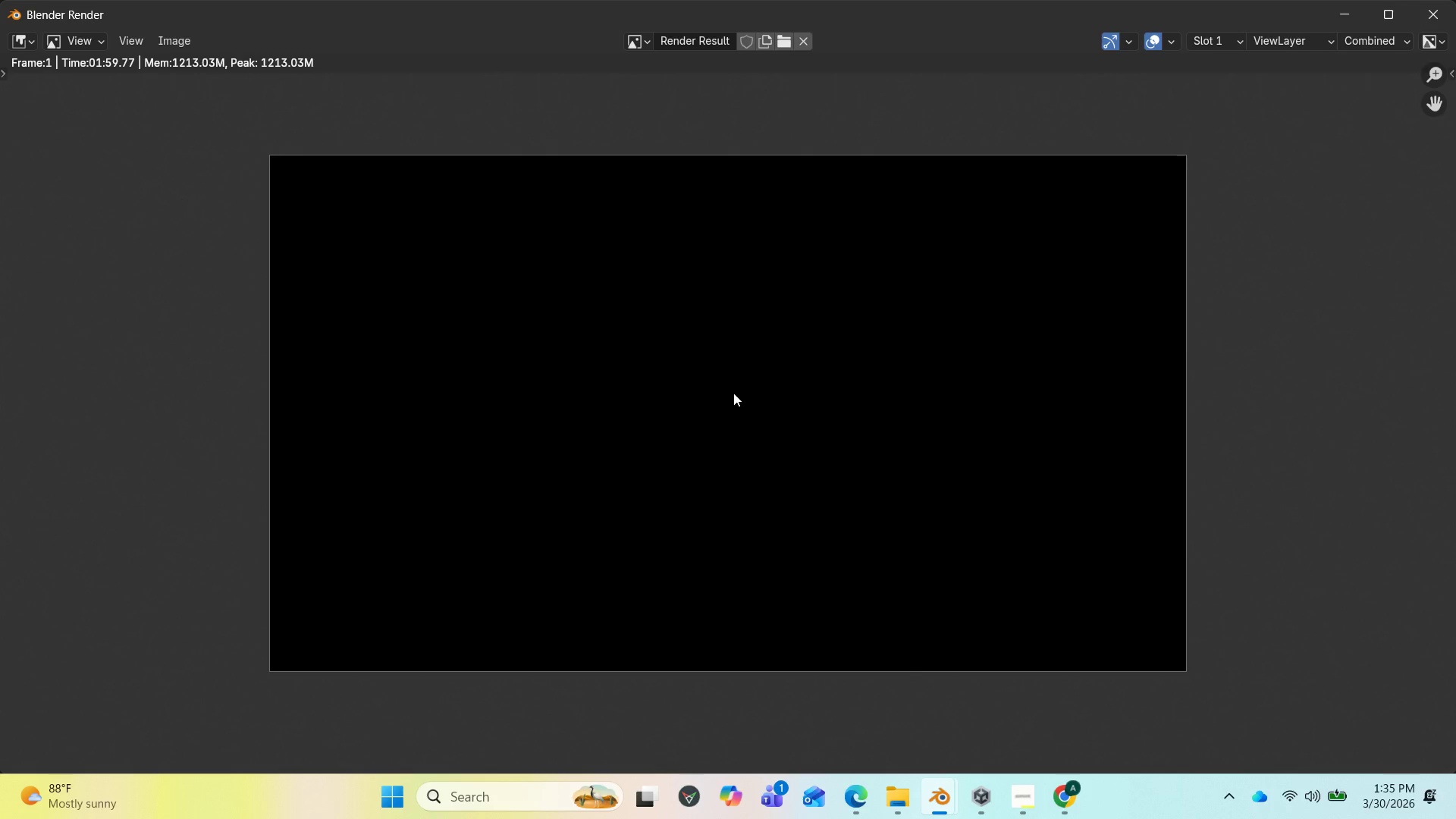 
left_click([733, 393])
 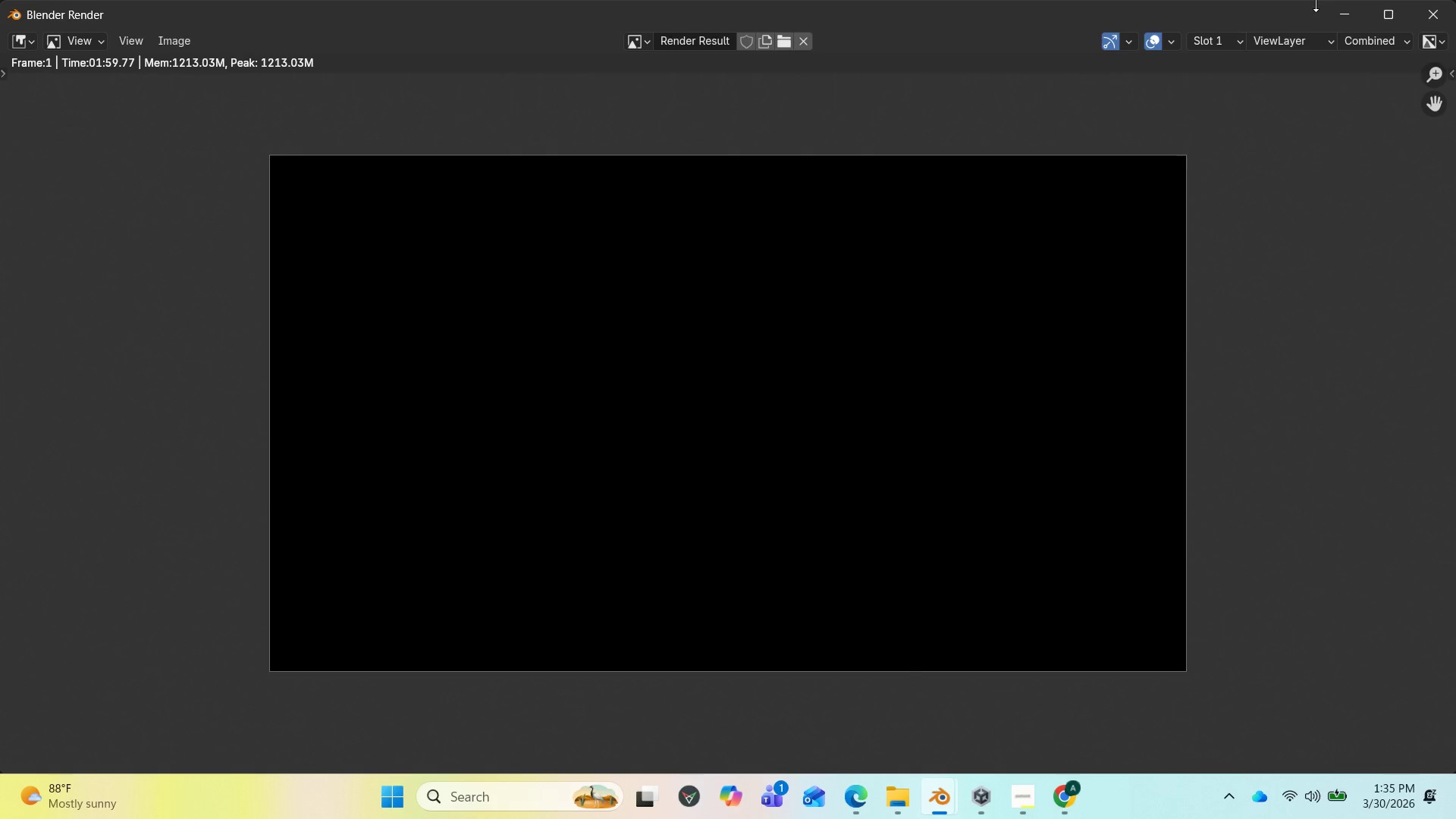 
left_click([1357, 12])
 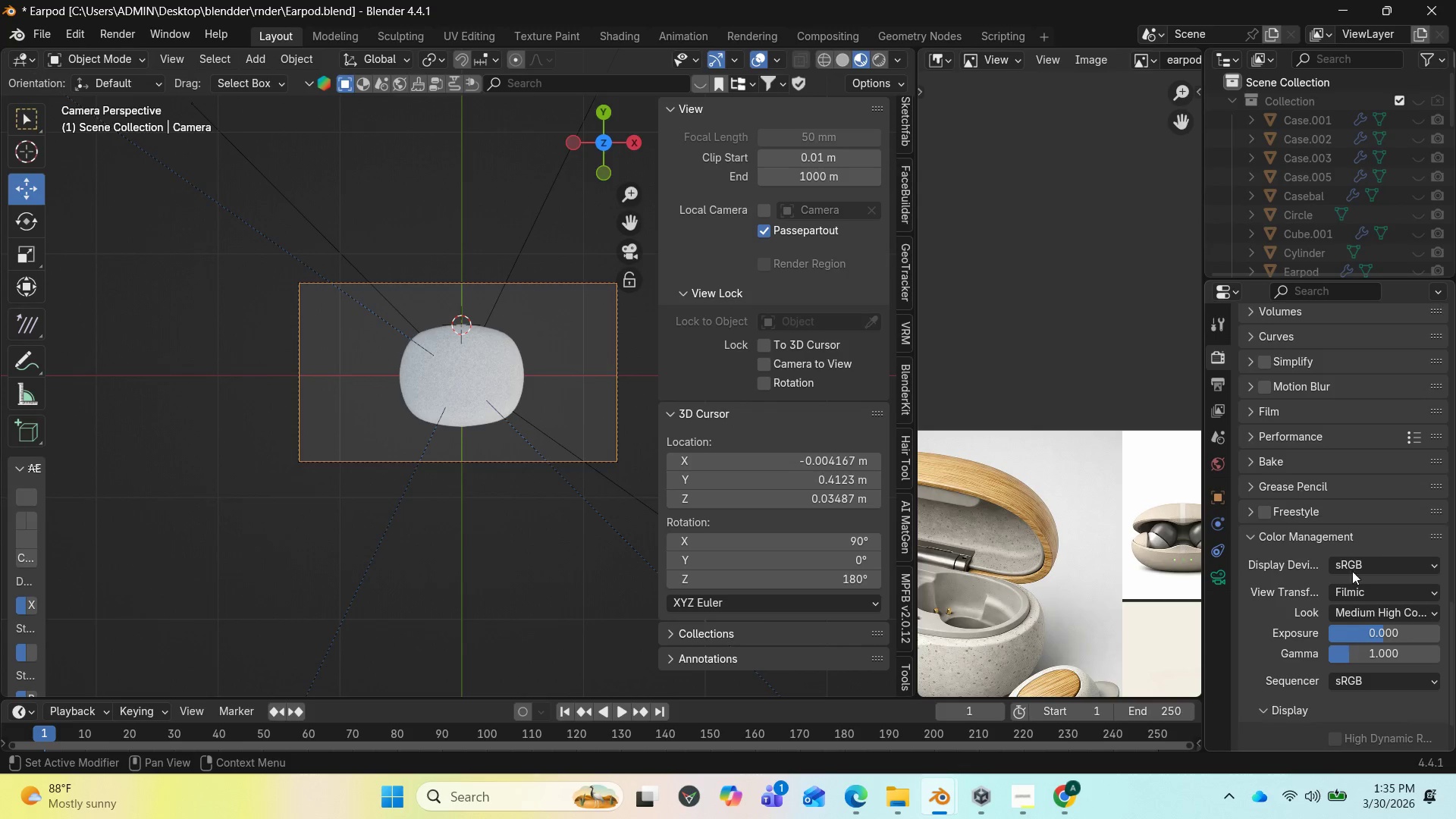 
mouse_move([1375, 623])
 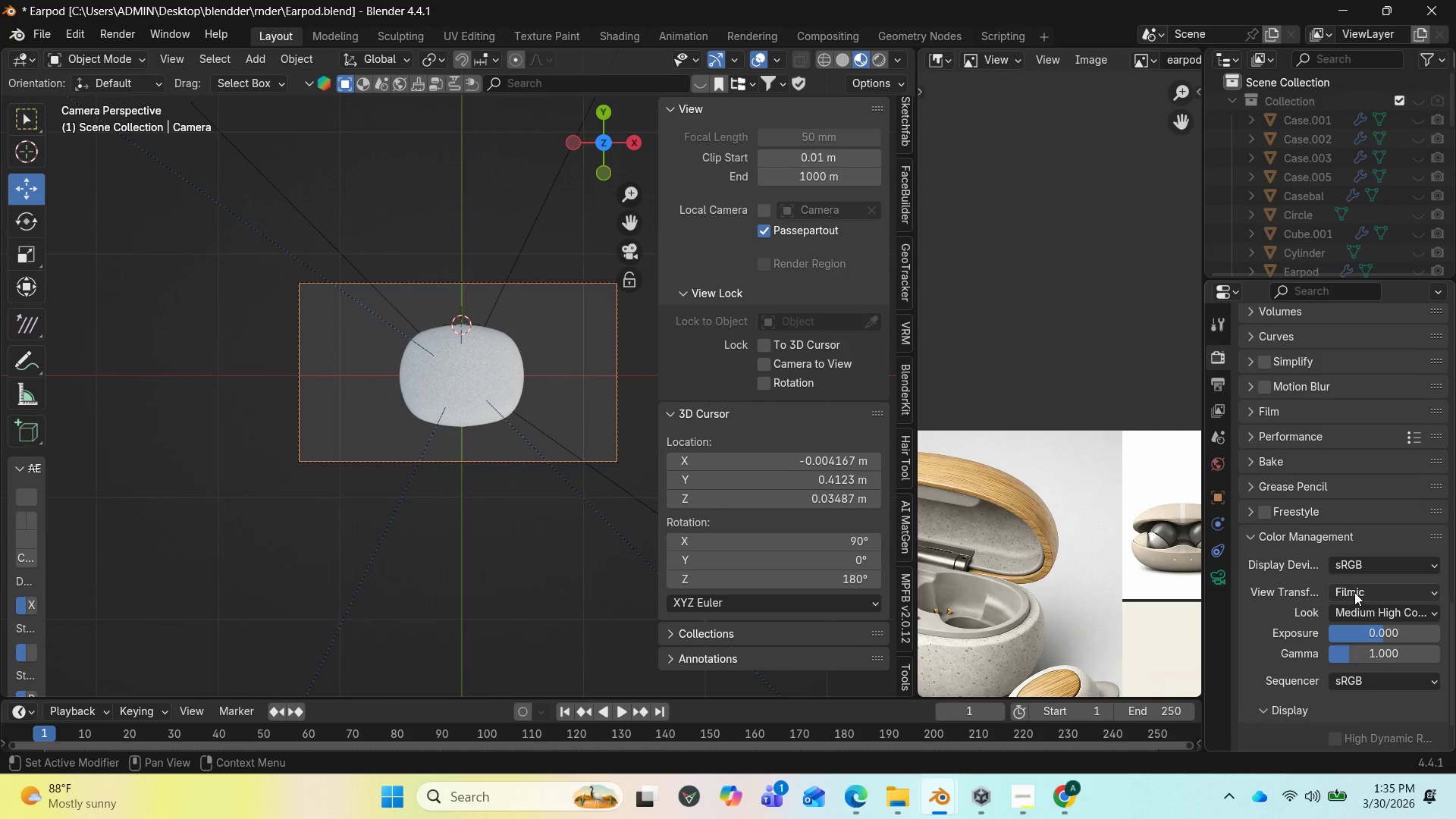 
scroll: coordinate [1299, 598], scroll_direction: up, amount: 2.0
 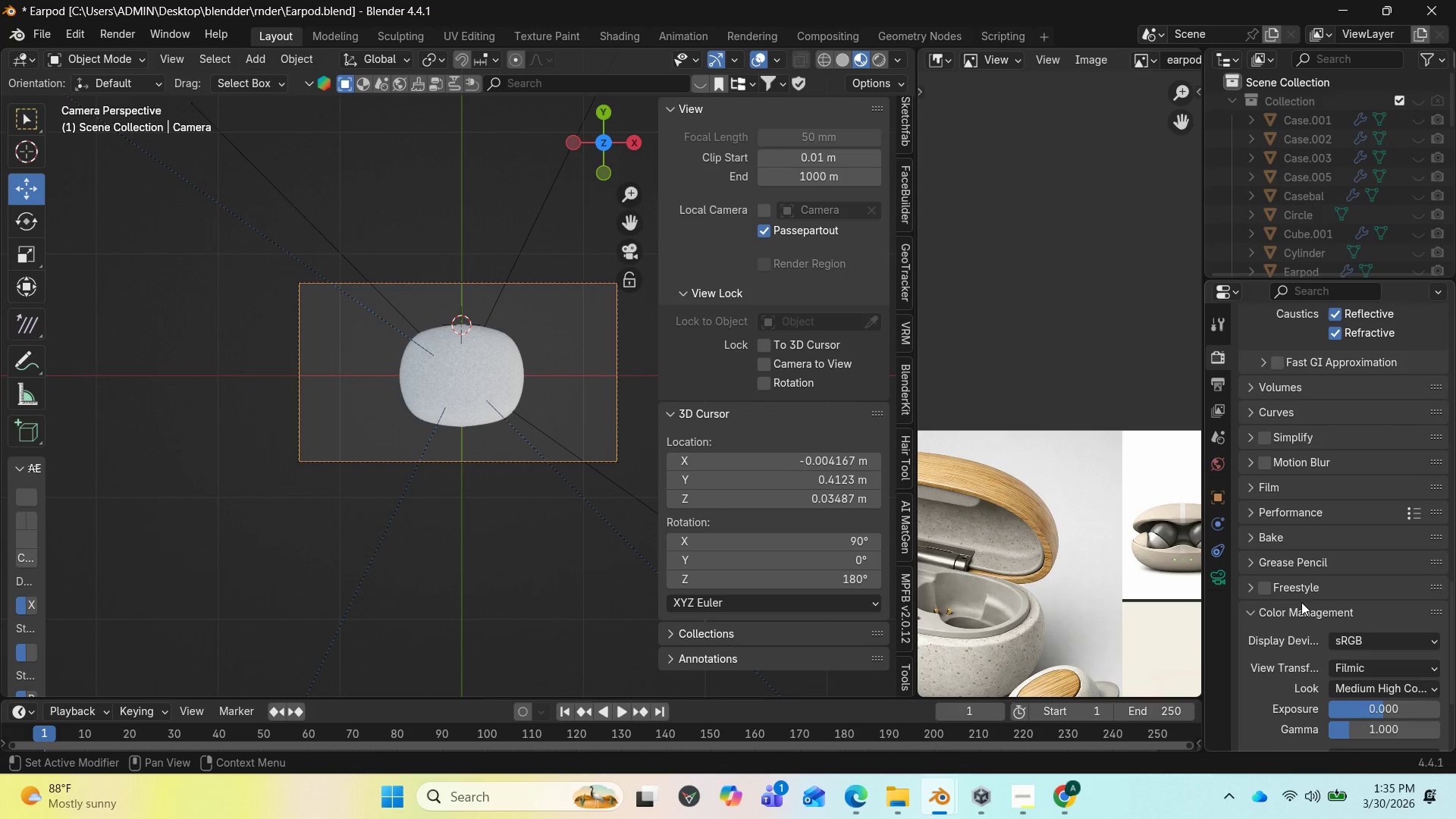 
scroll: coordinate [1287, 617], scroll_direction: down, amount: 4.0
 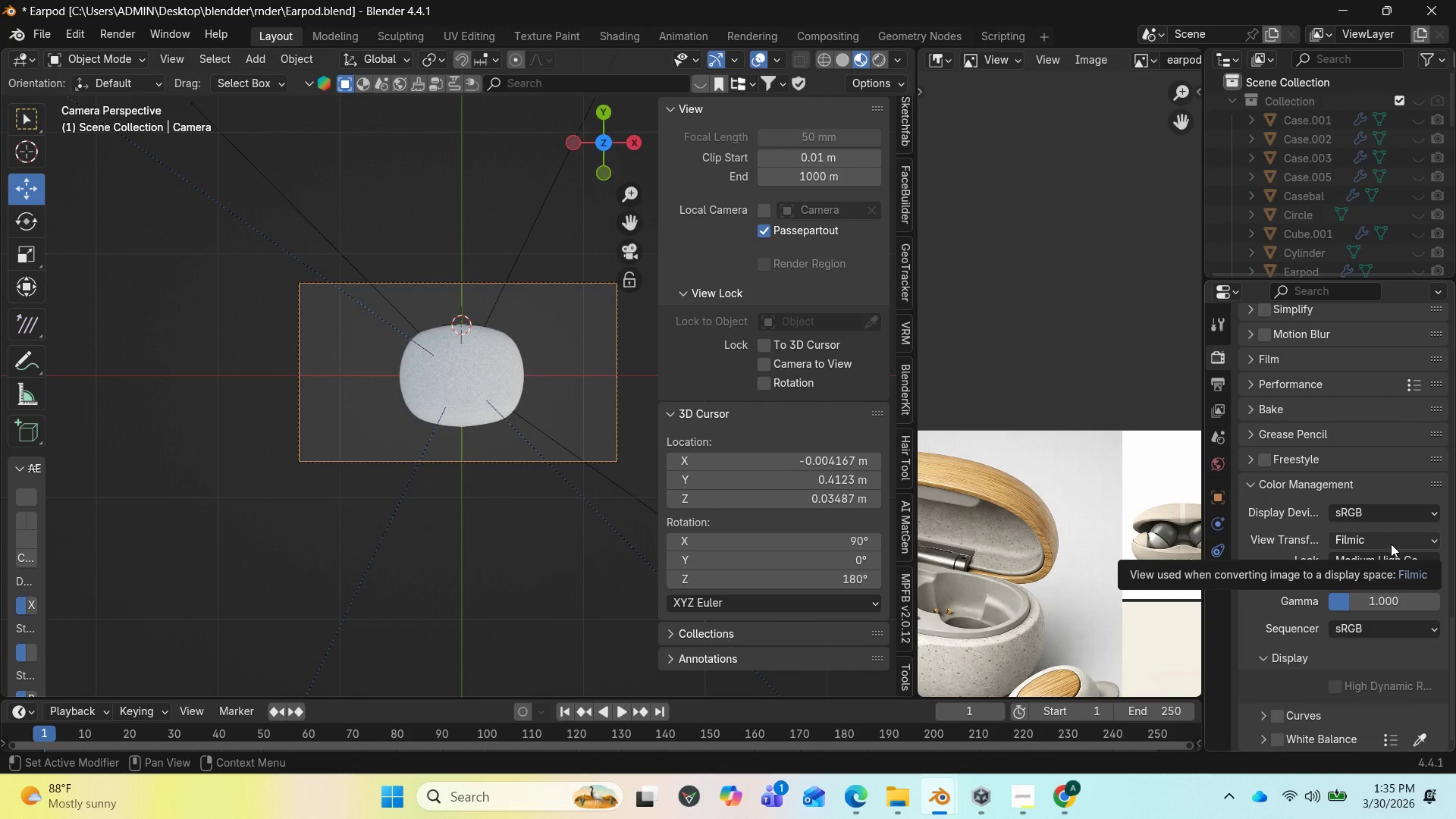 
left_click([1391, 544])
 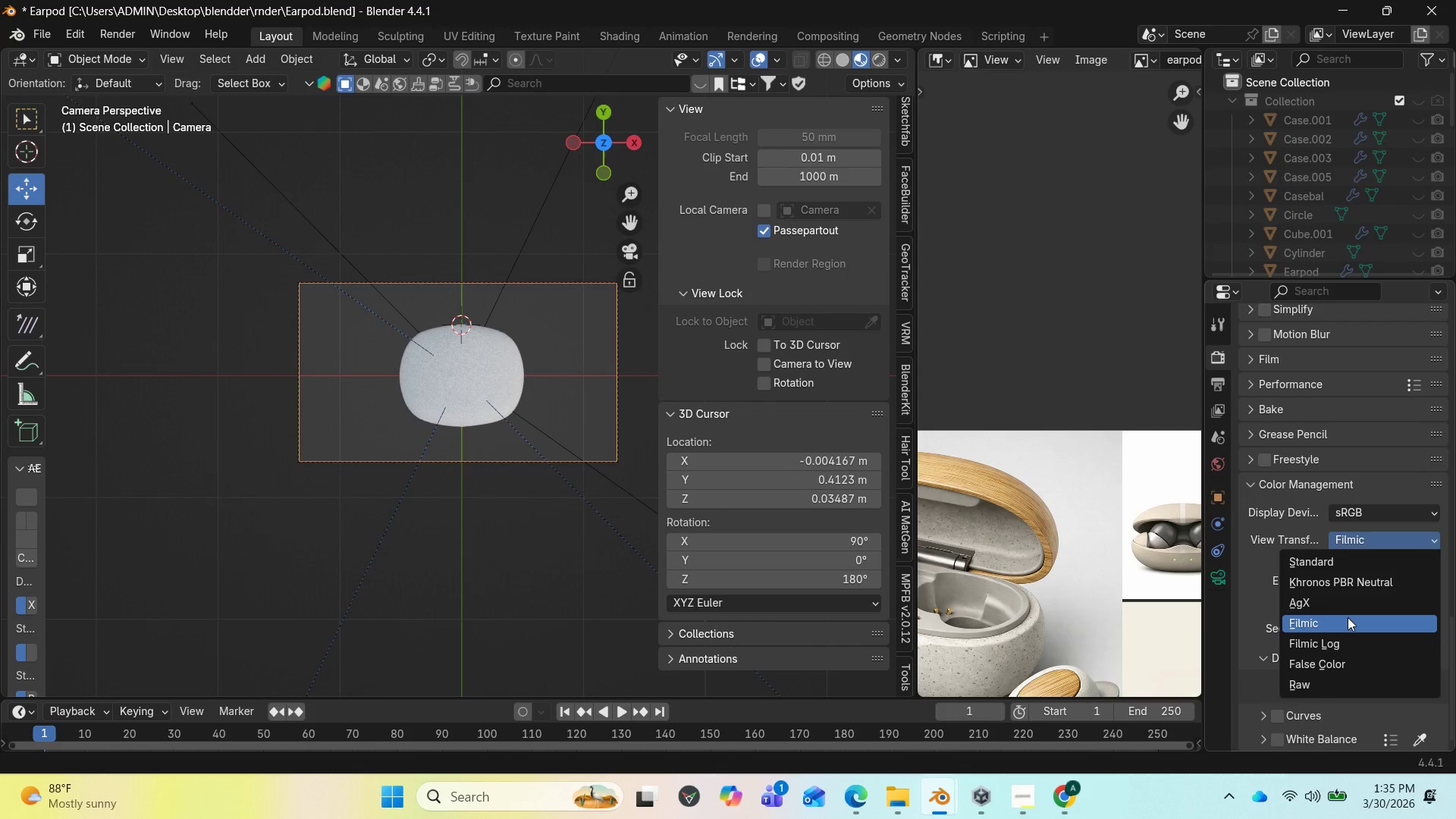 
left_click([1345, 606])
 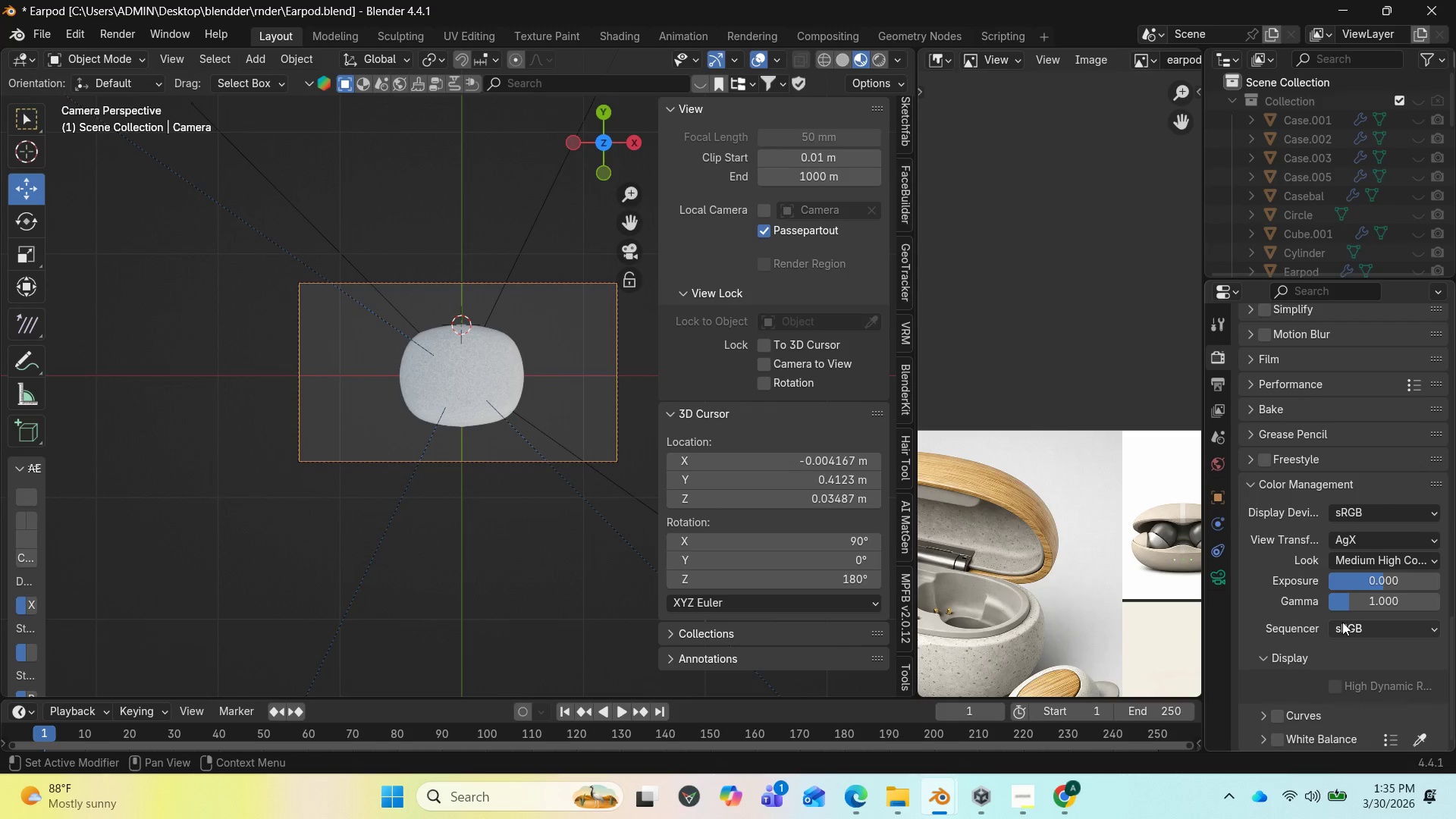 
wait(6.22)
 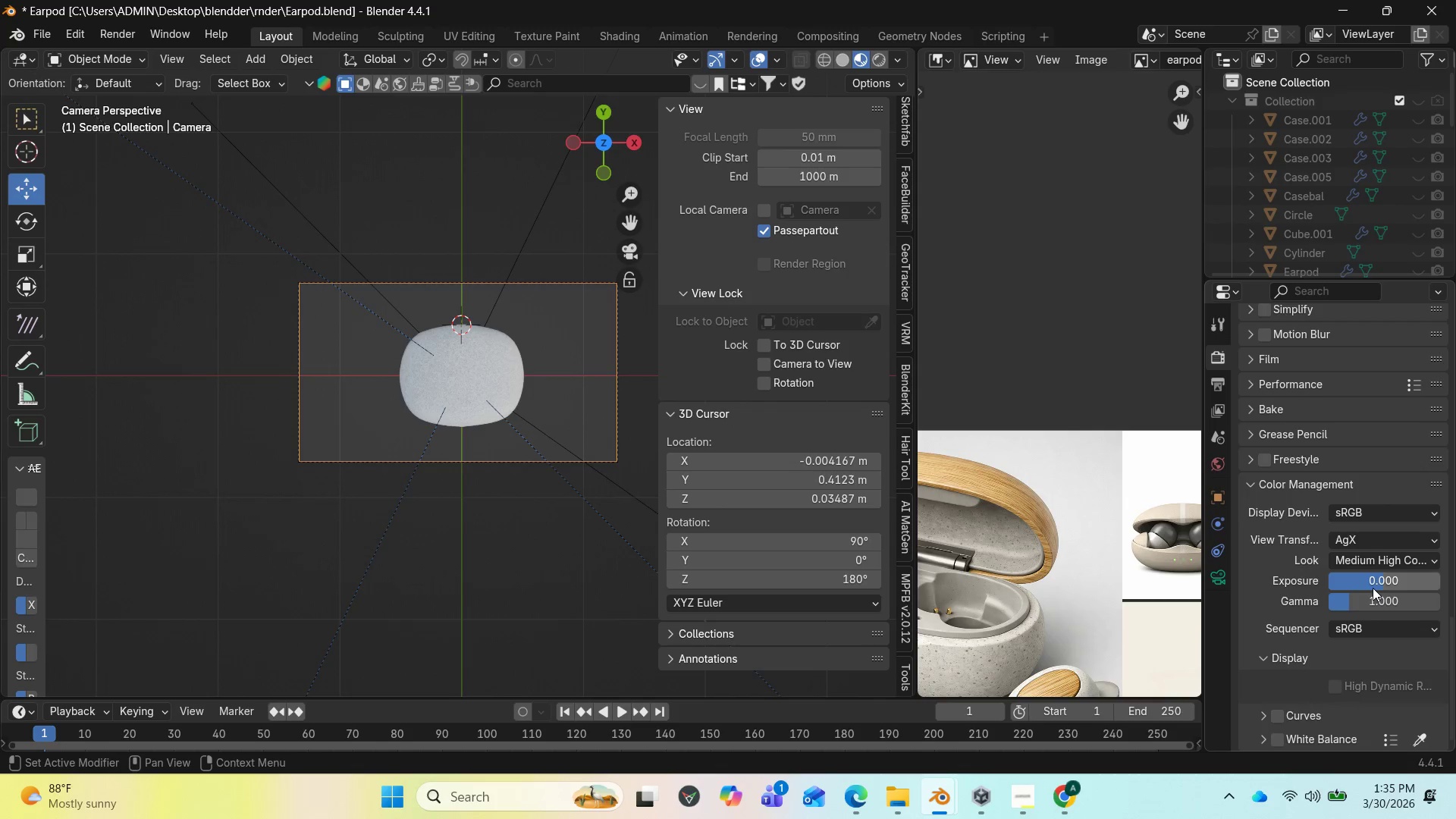 
scroll: coordinate [1303, 547], scroll_direction: up, amount: 9.0
 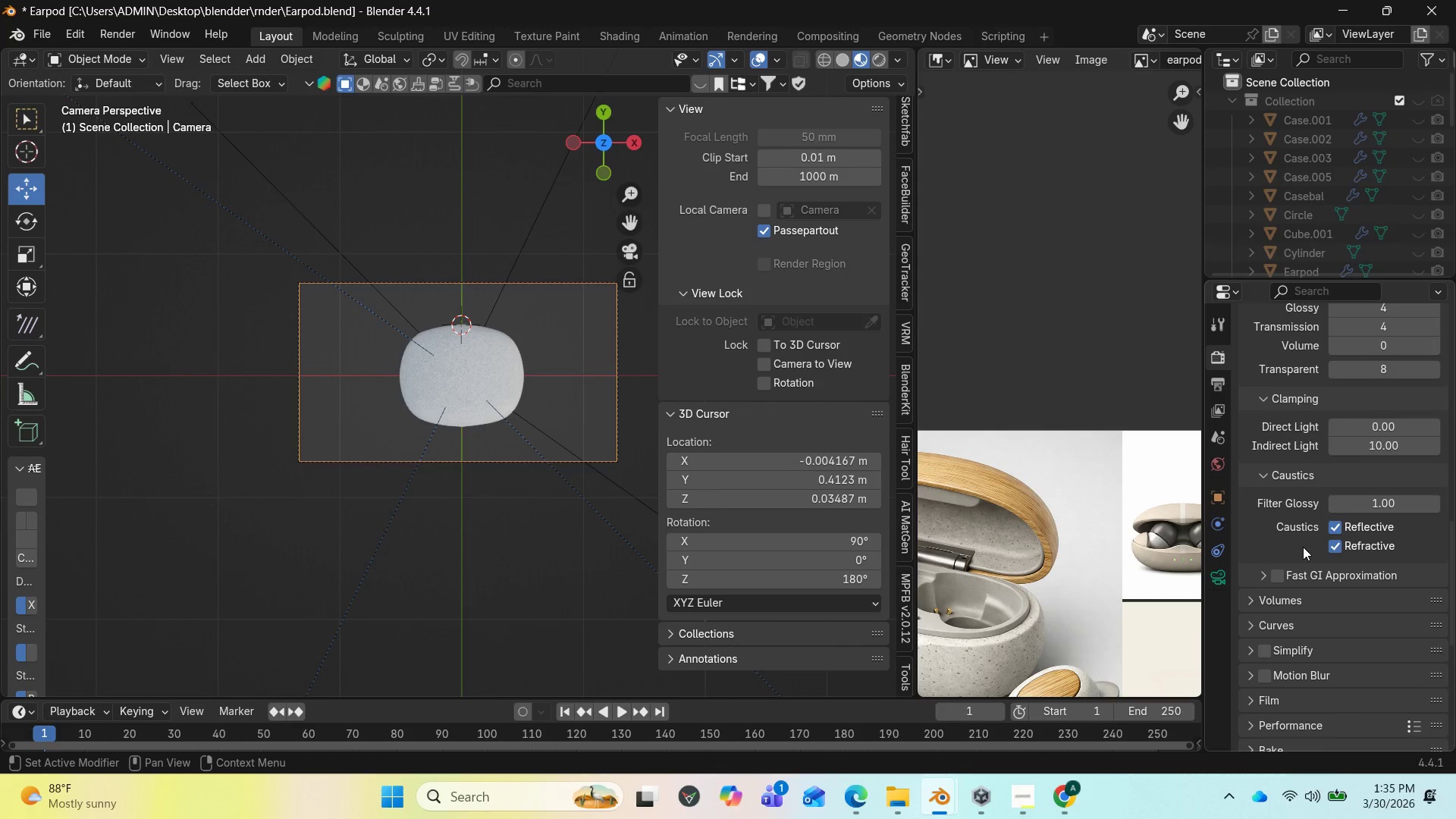 
scroll: coordinate [1253, 552], scroll_direction: down, amount: 5.0
 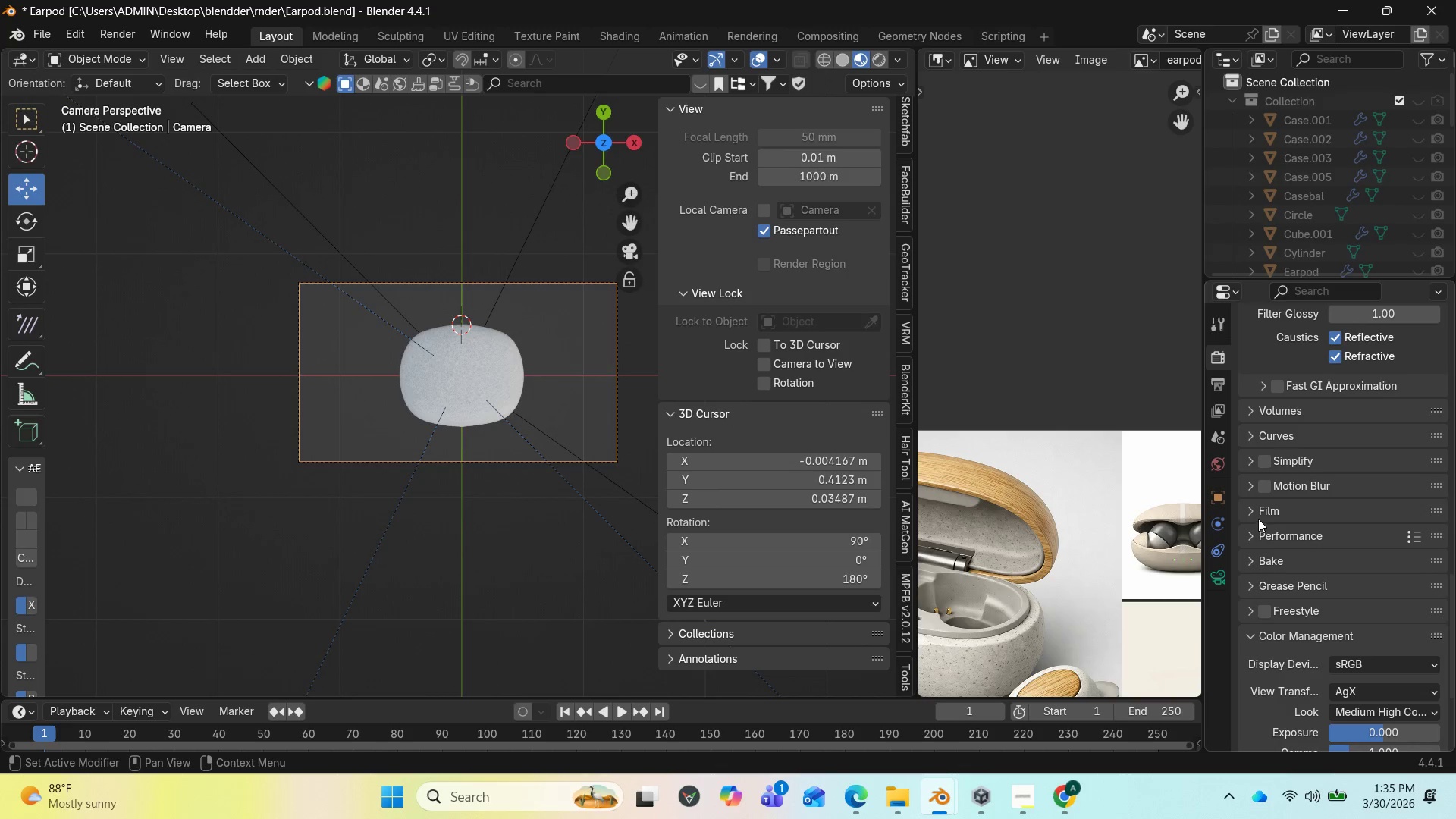 
left_click([1257, 515])
 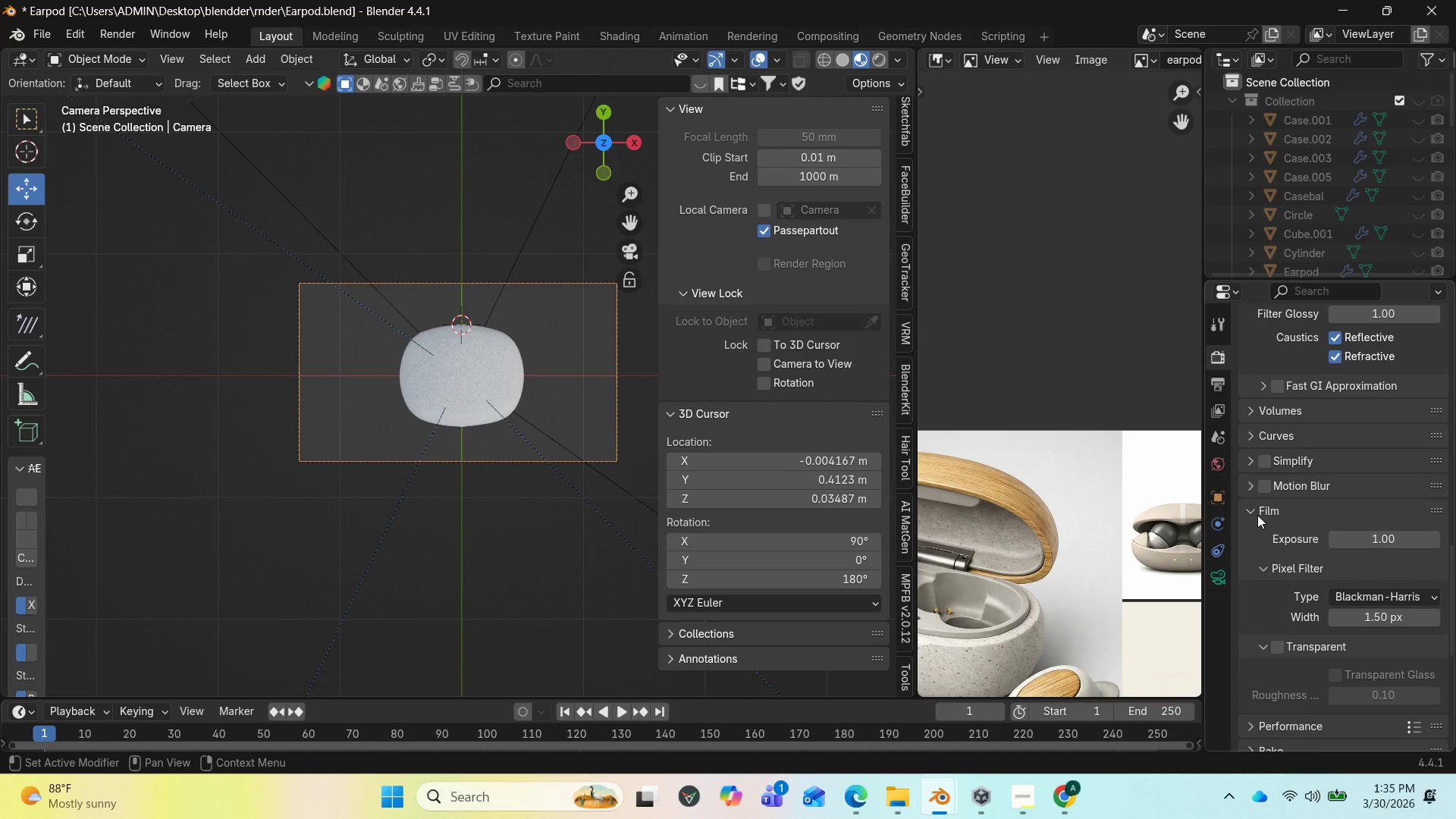 
left_click([1257, 515])
 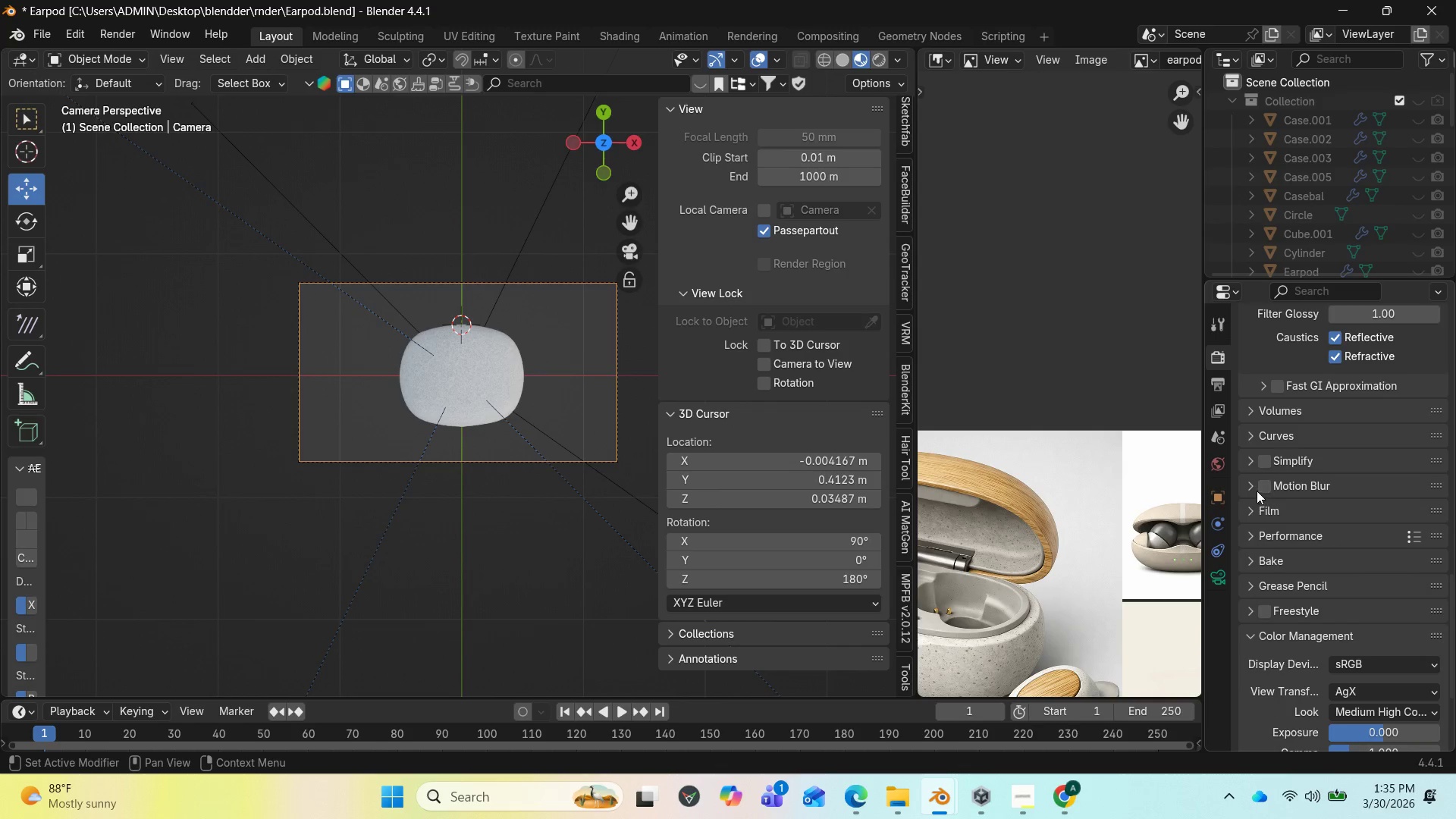 
scroll: coordinate [1360, 488], scroll_direction: up, amount: 27.0
 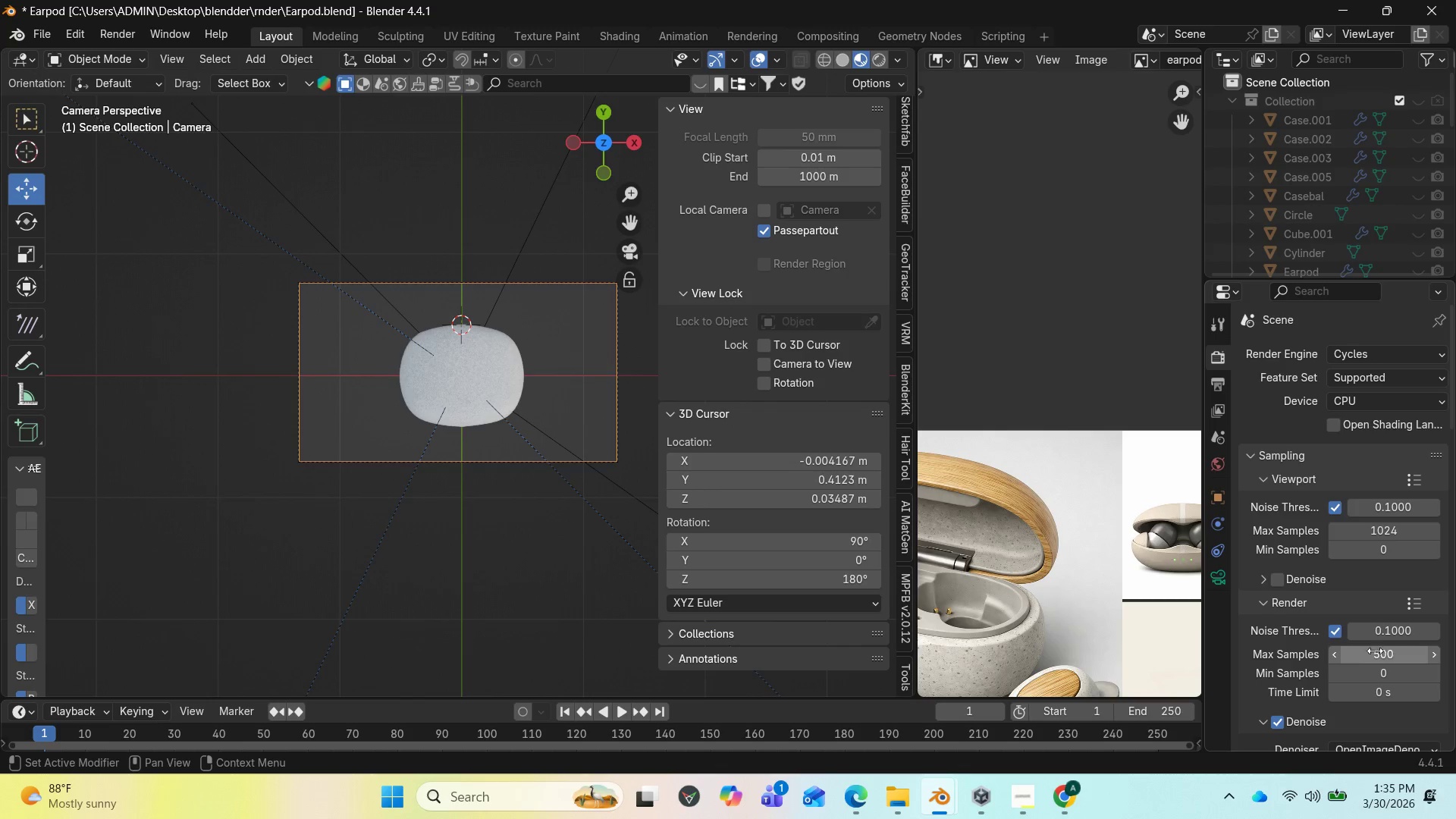 
left_click([1370, 646])
 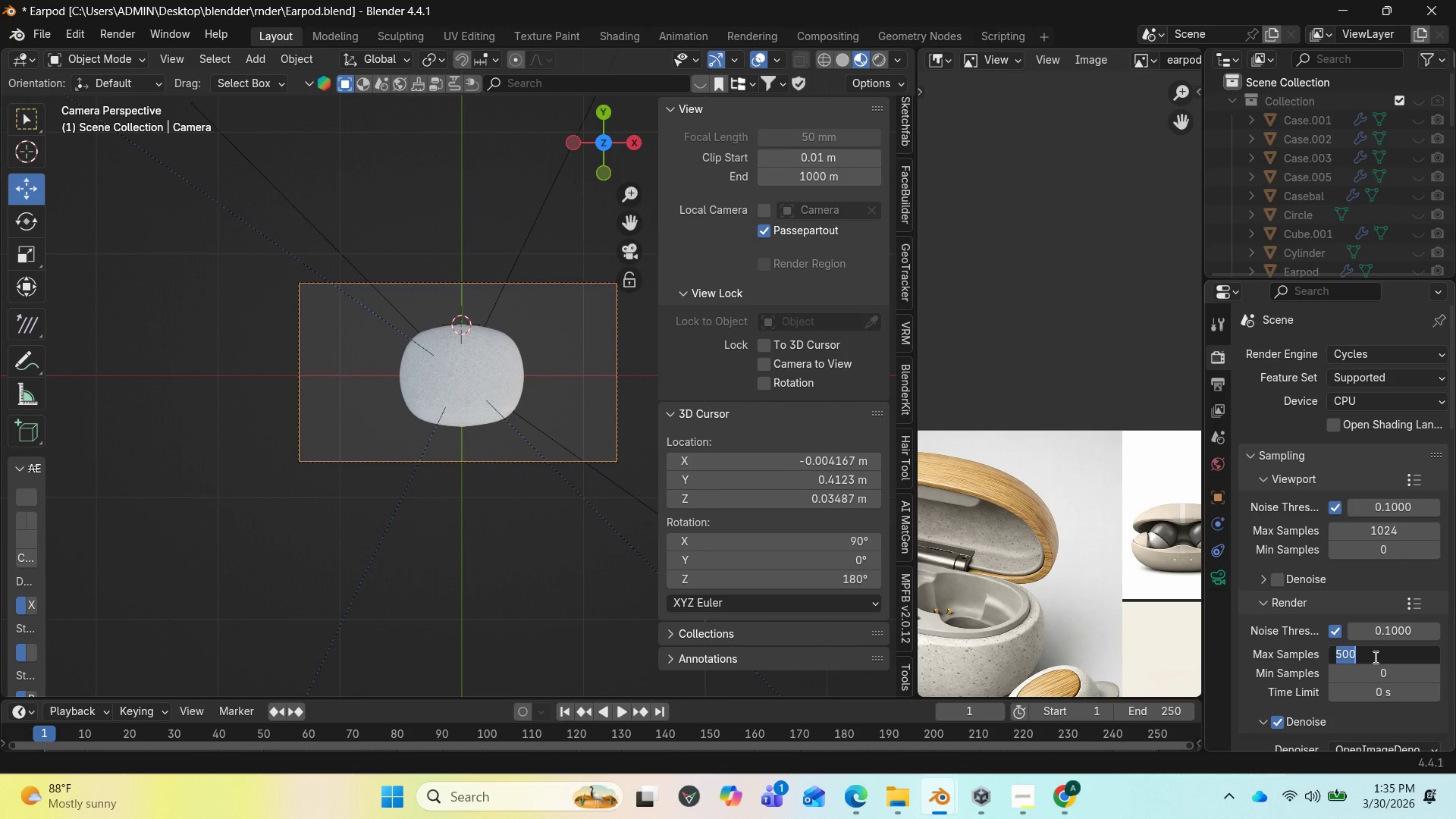 
type(10)
 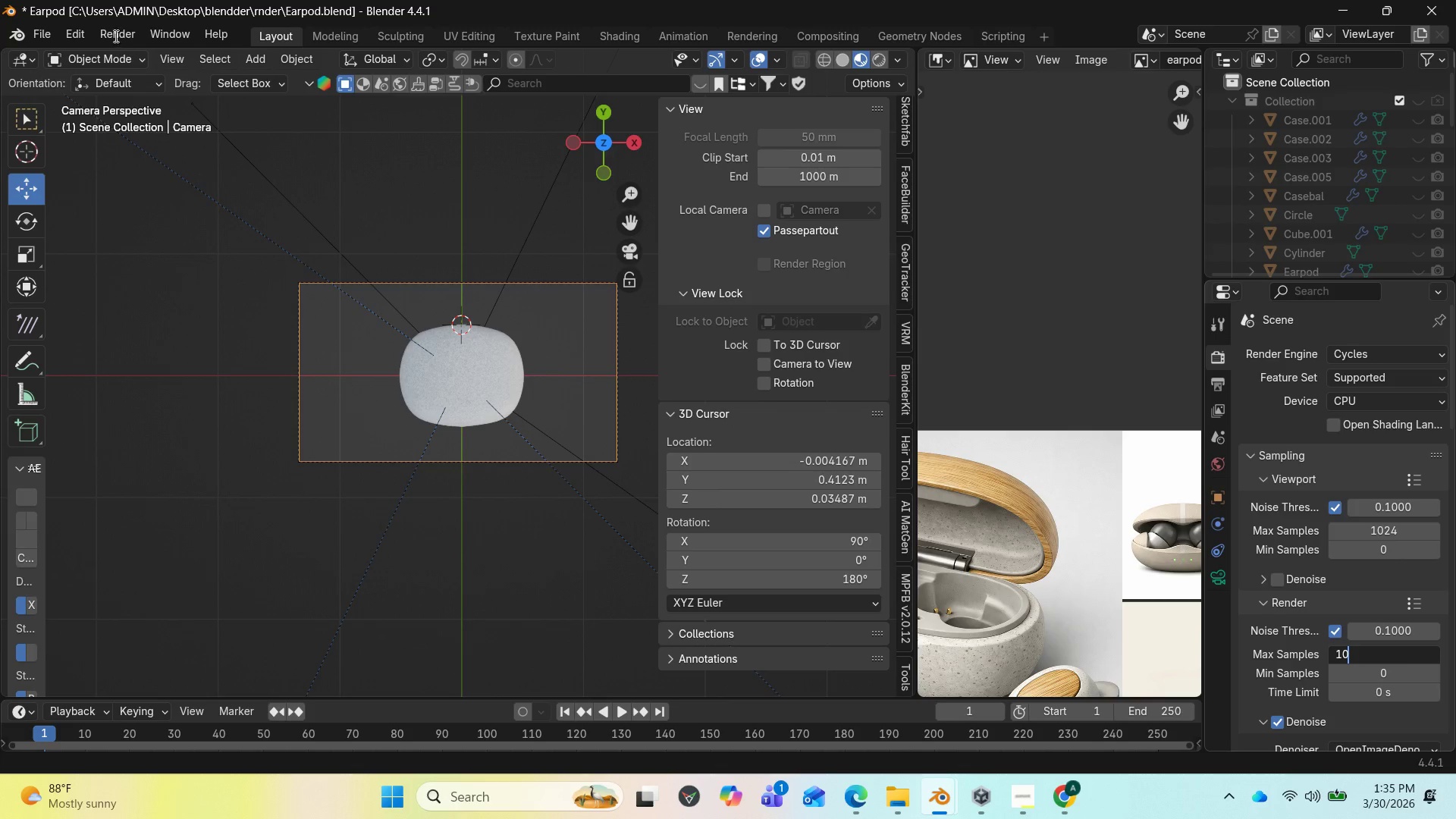 
double_click([114, 33])
 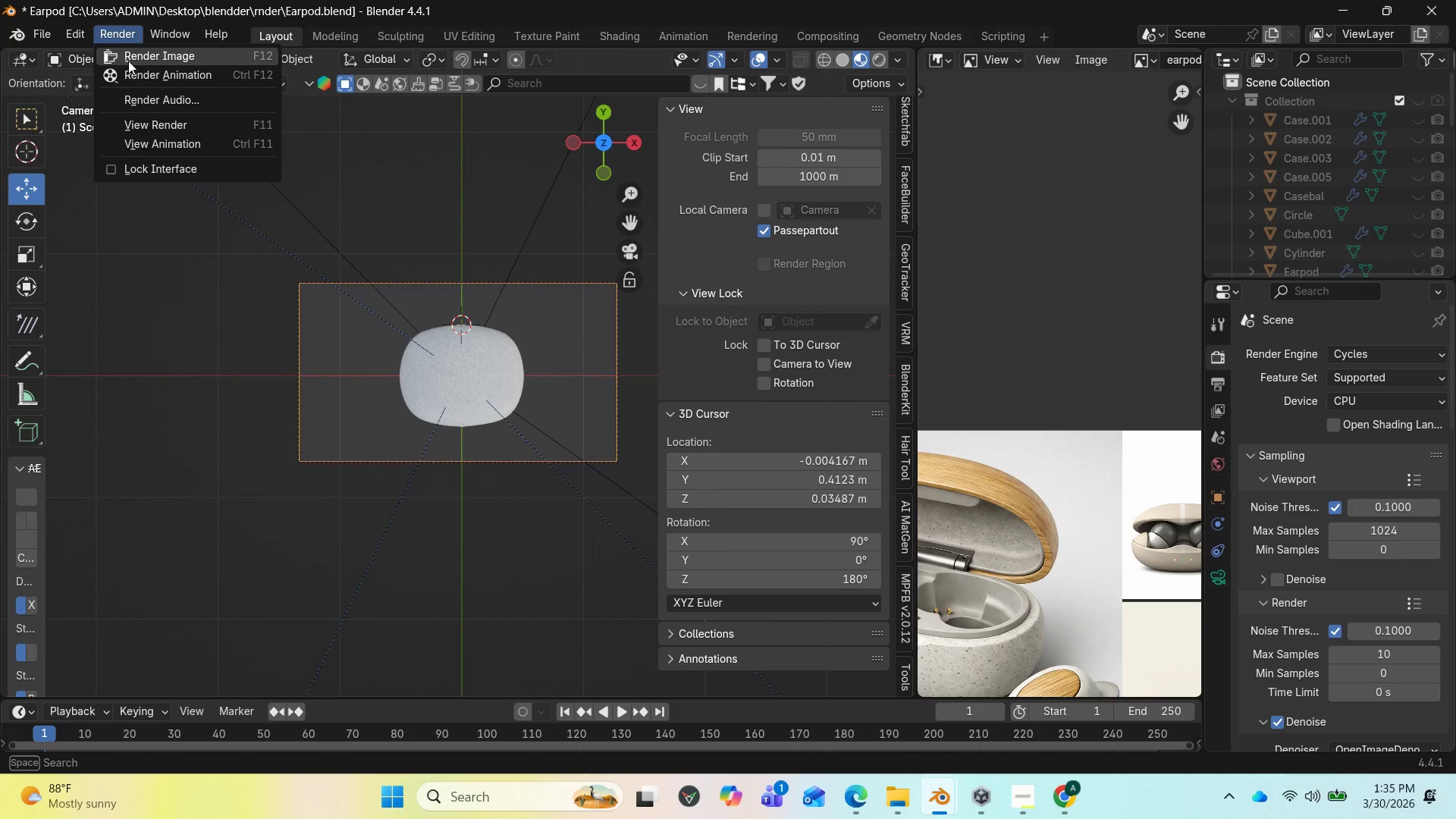 
left_click([128, 61])
 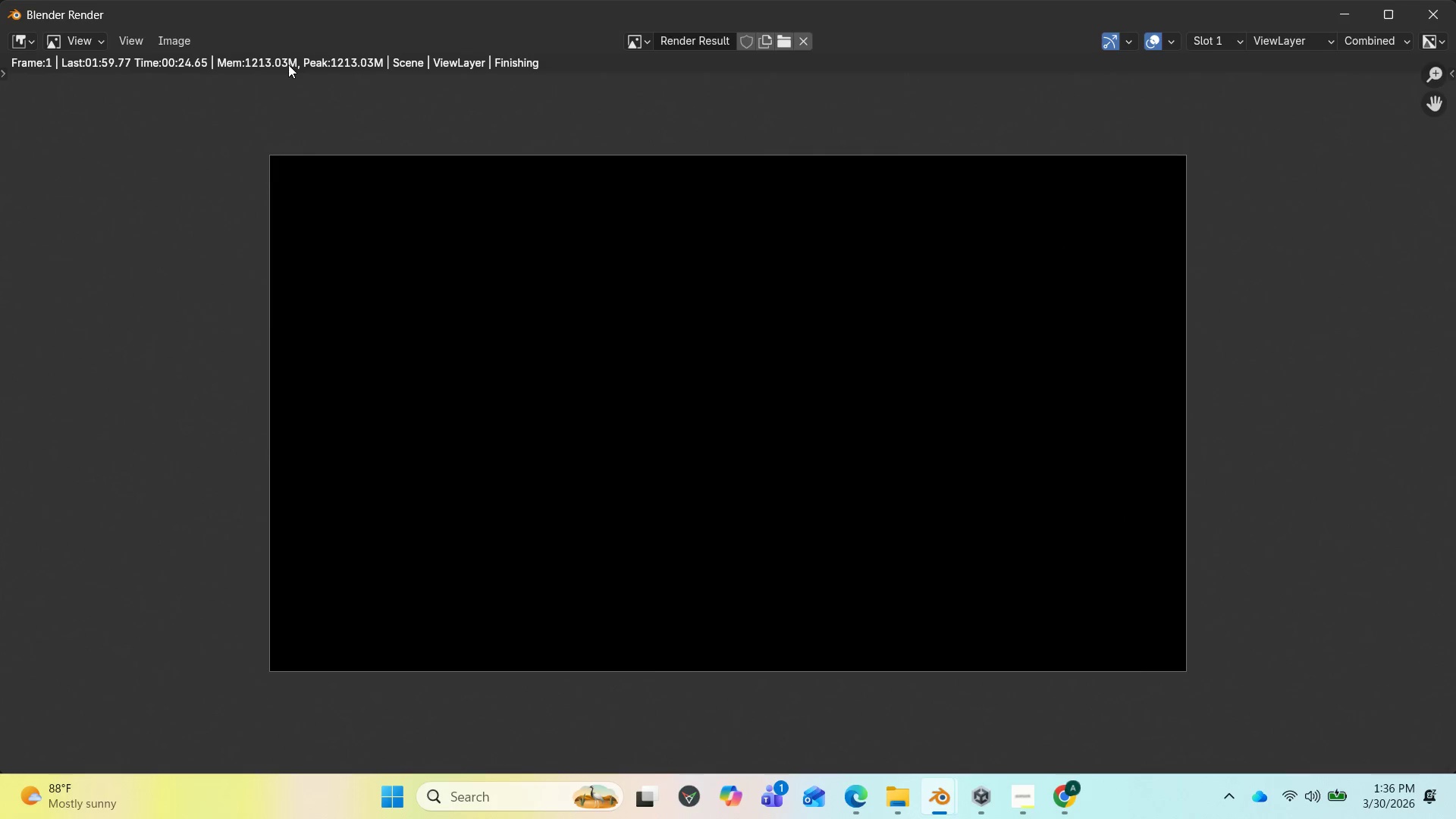 
wait(30.95)
 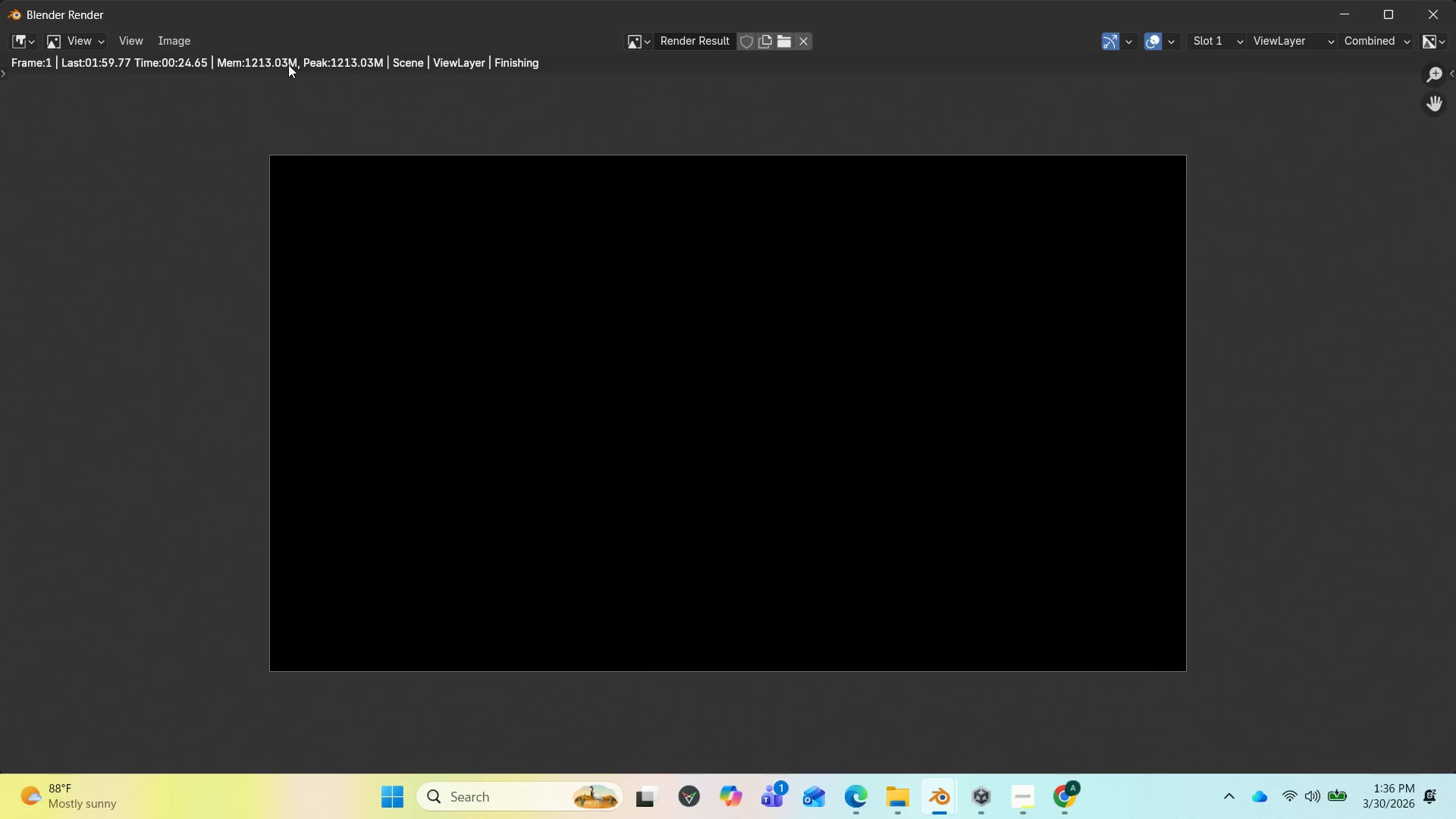 
left_click([1335, 13])
 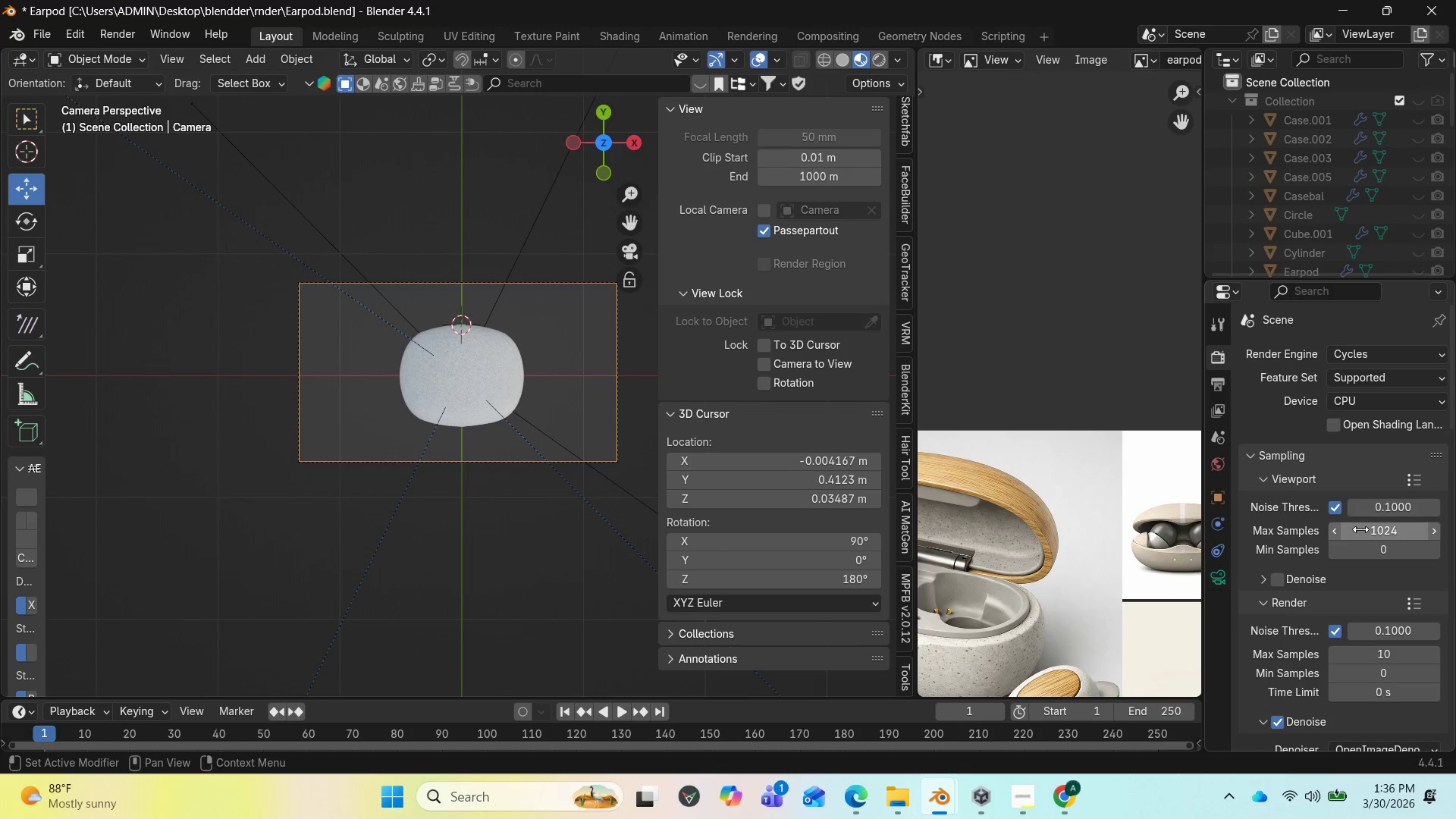 
scroll: coordinate [1373, 613], scroll_direction: down, amount: 12.0
 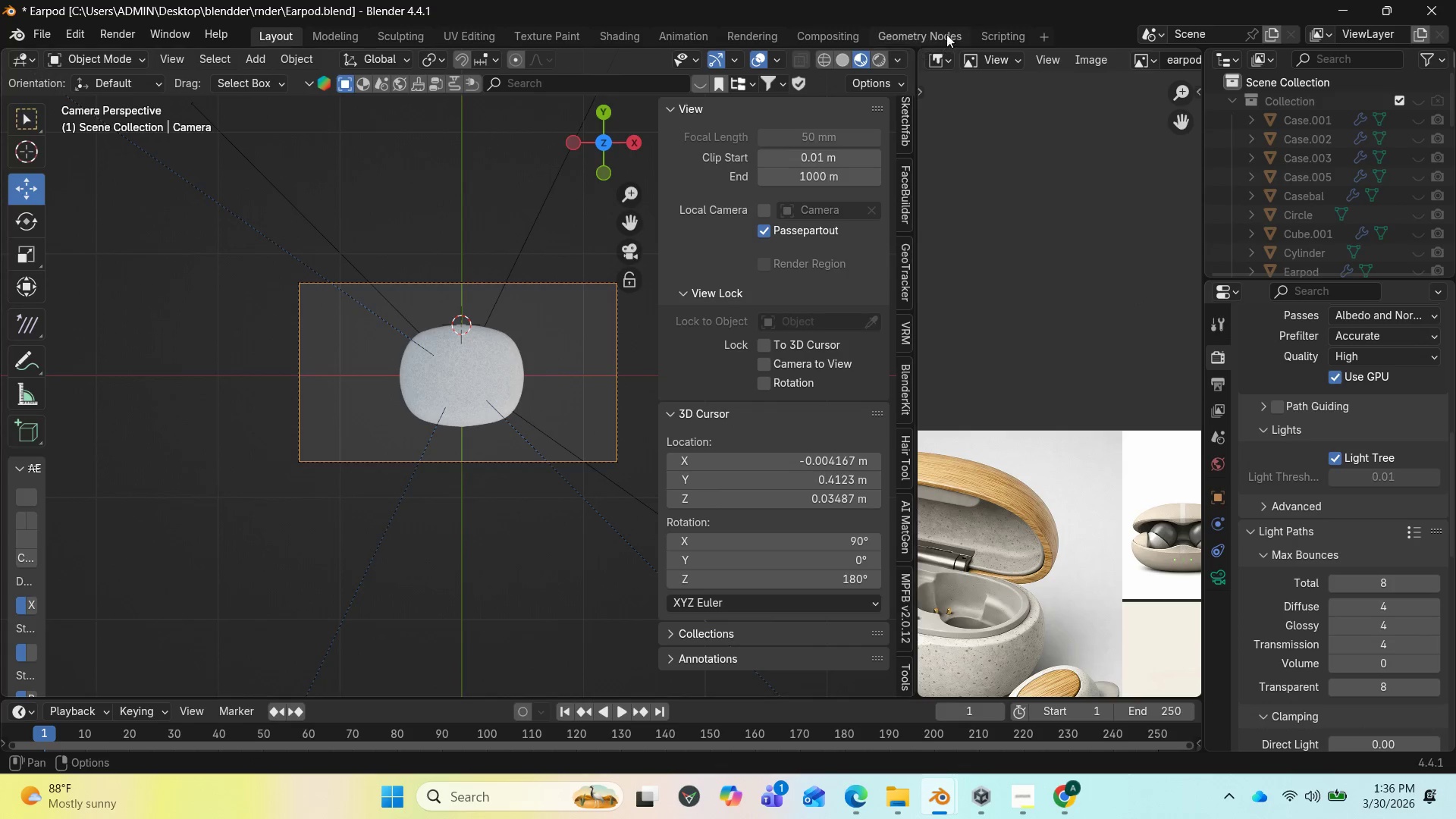 
left_click([767, 36])
 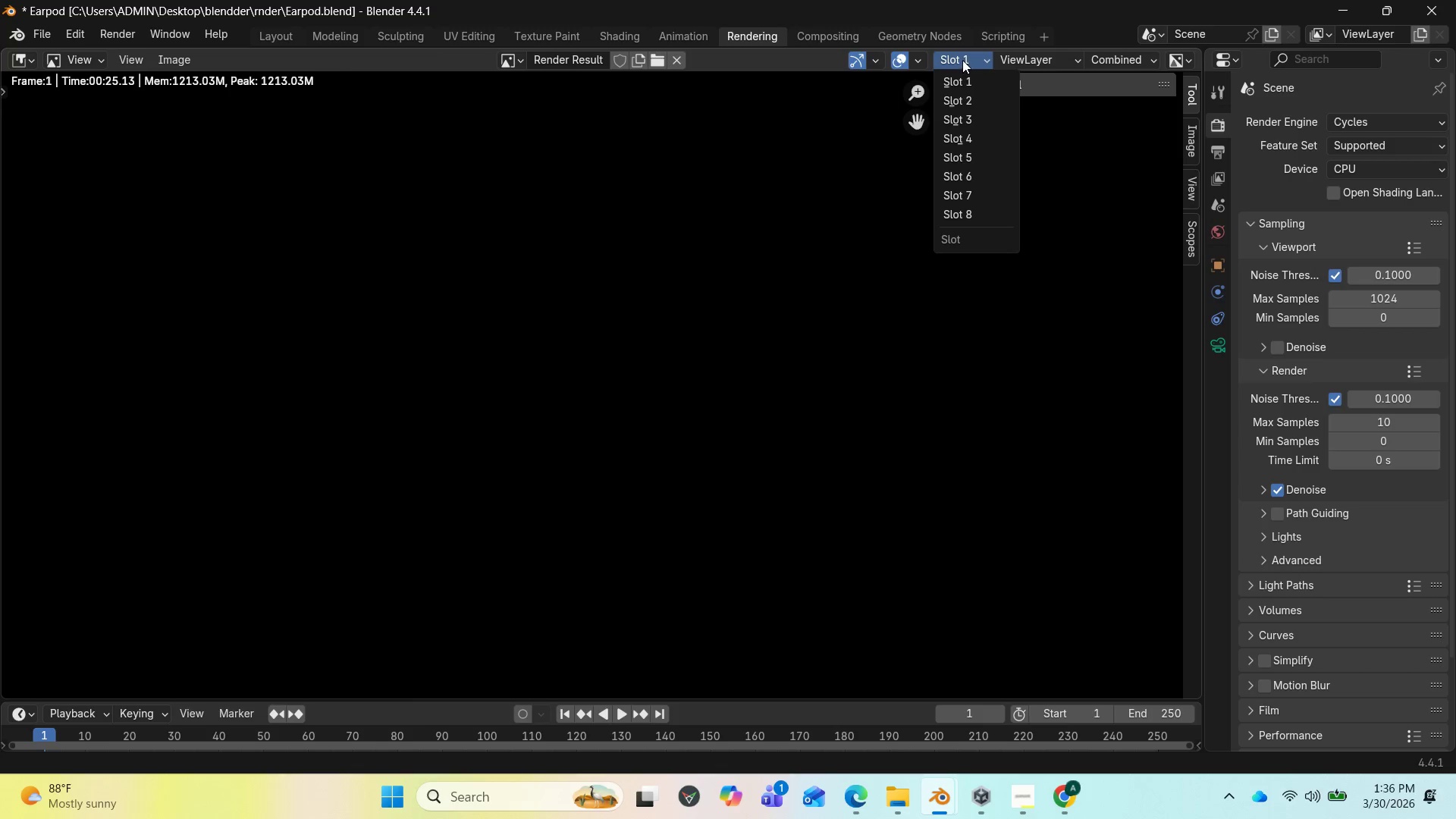 
left_click([962, 96])
 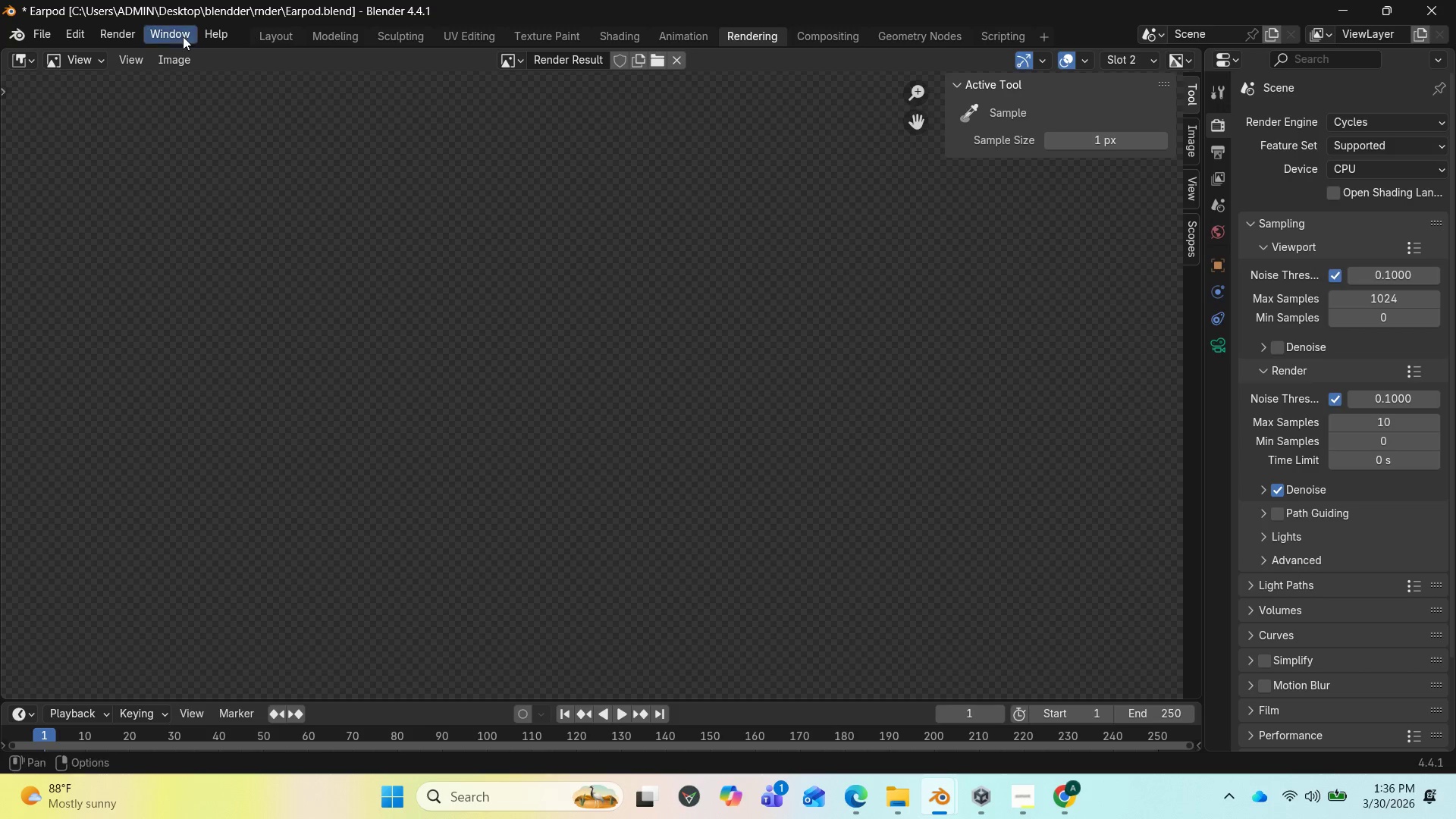 
left_click([129, 33])
 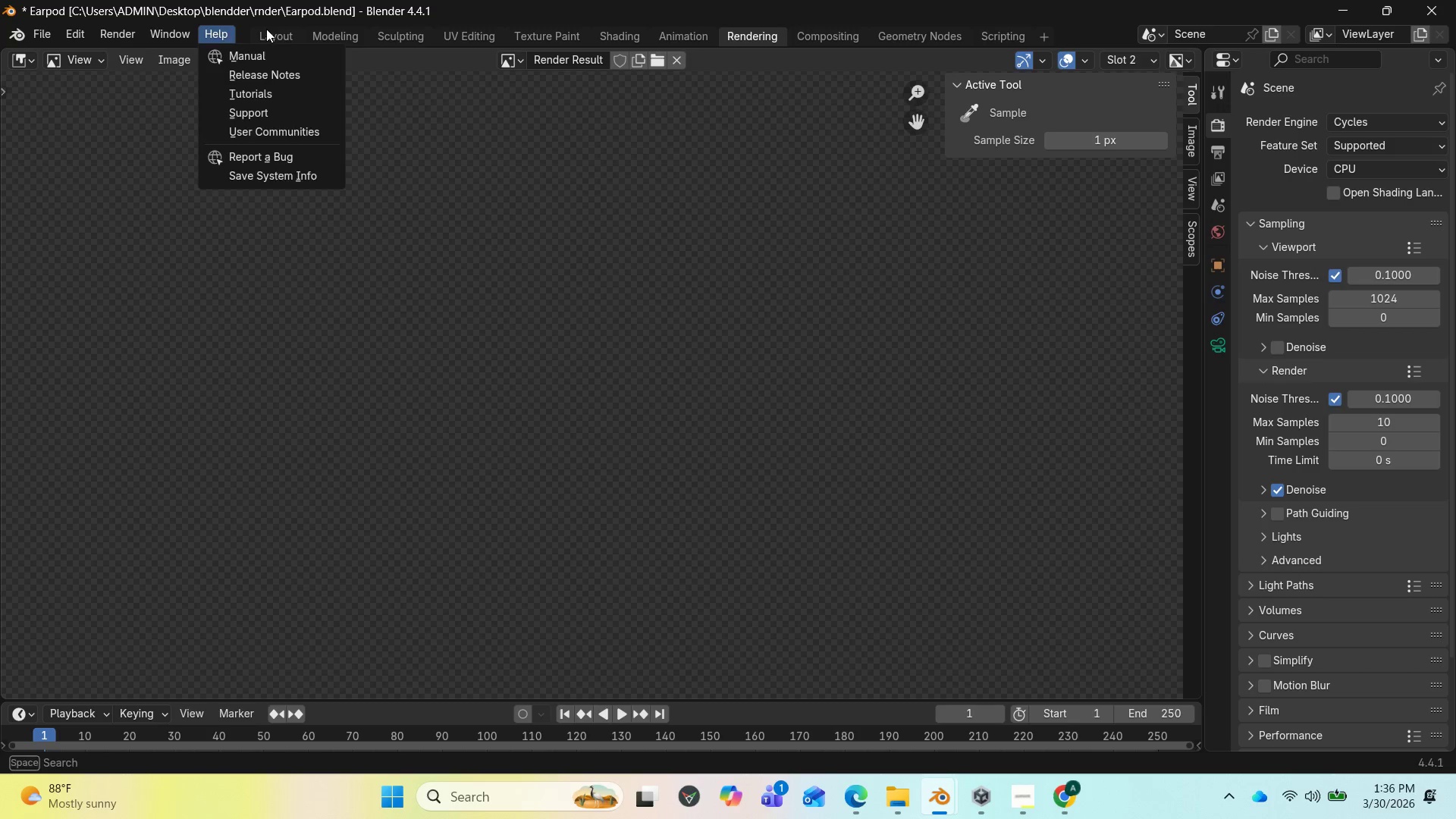 
left_click([266, 30])
 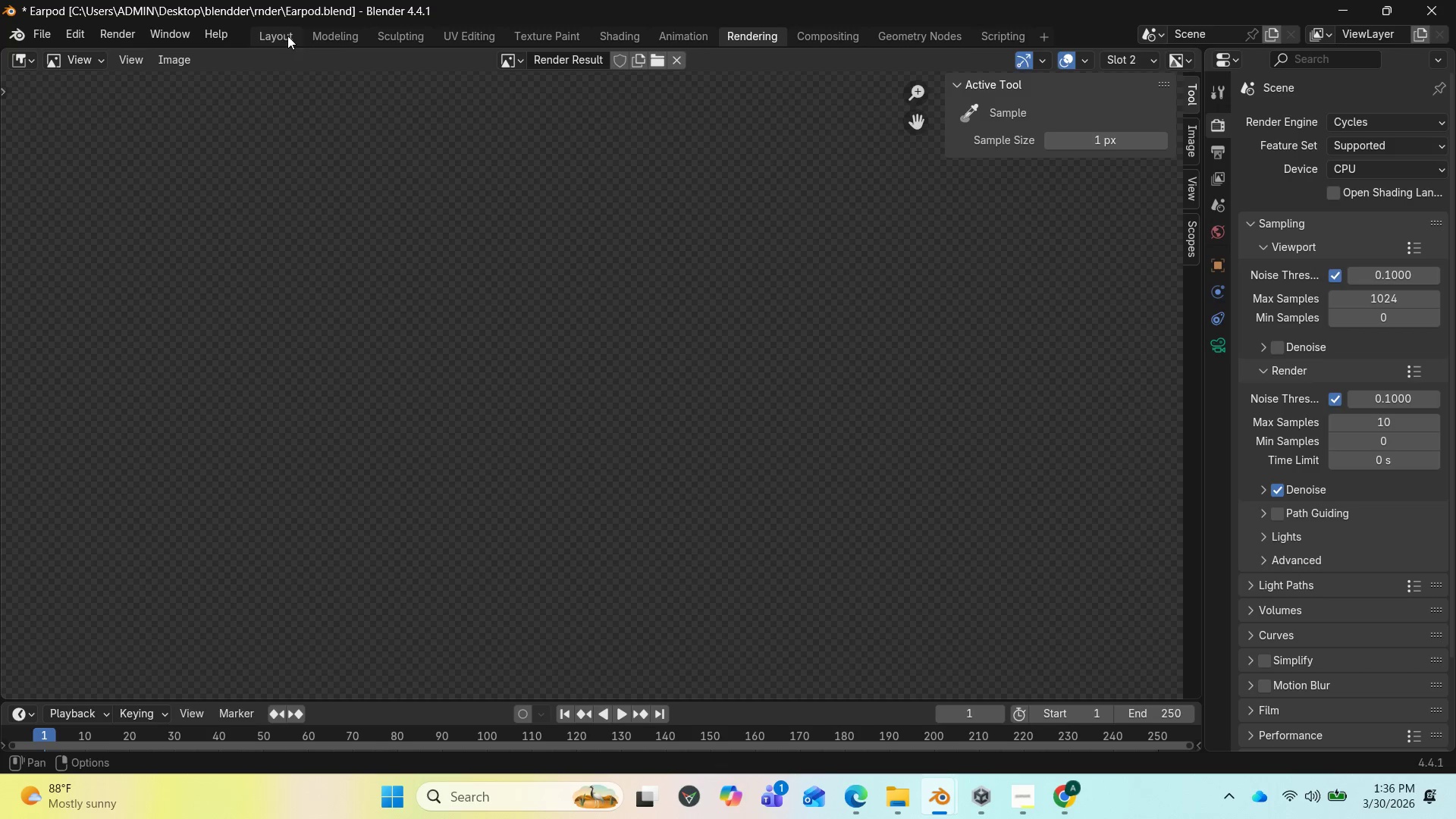 
left_click([283, 31])
 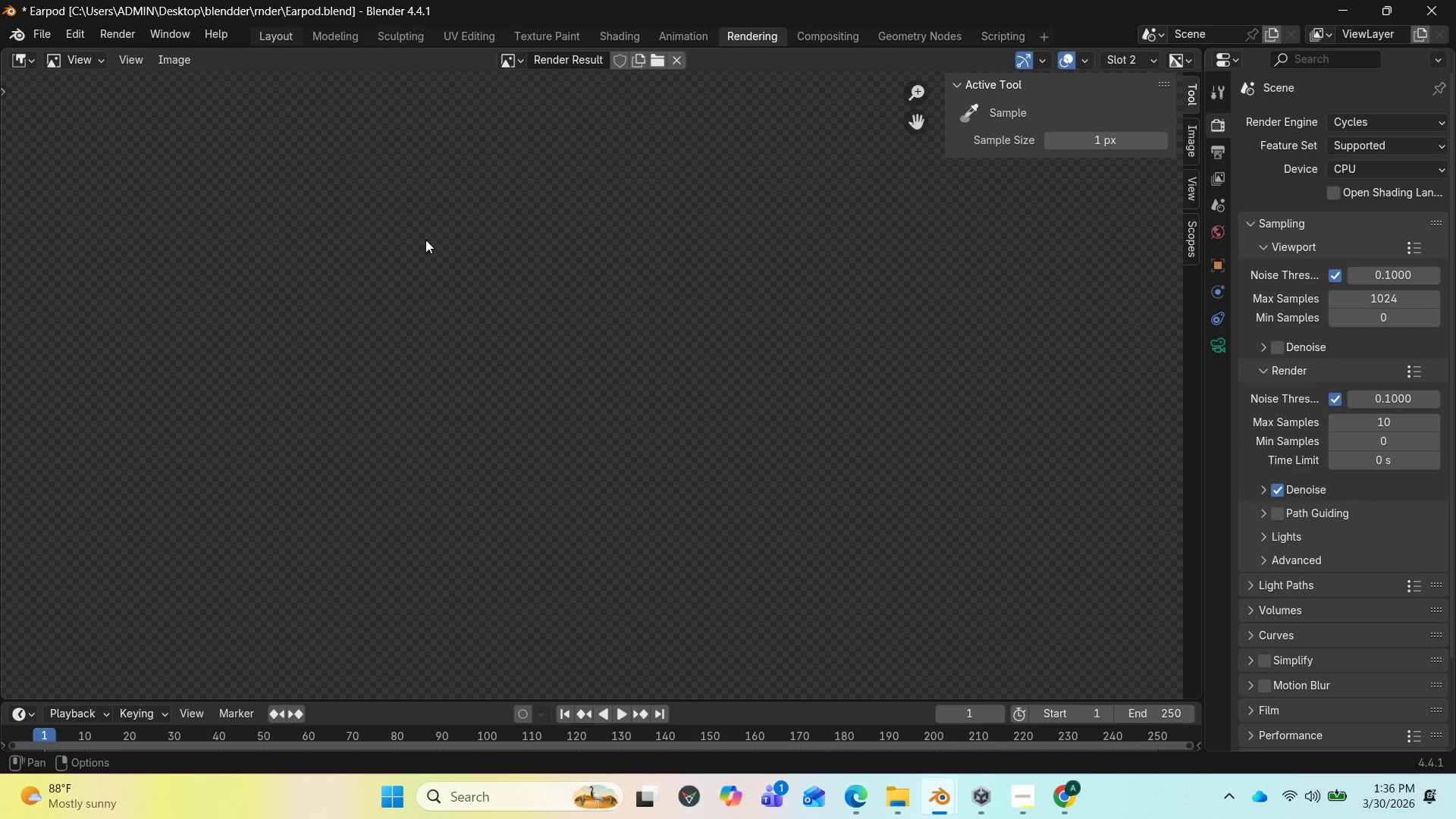 
scroll: coordinate [1320, 631], scroll_direction: down, amount: 24.0
 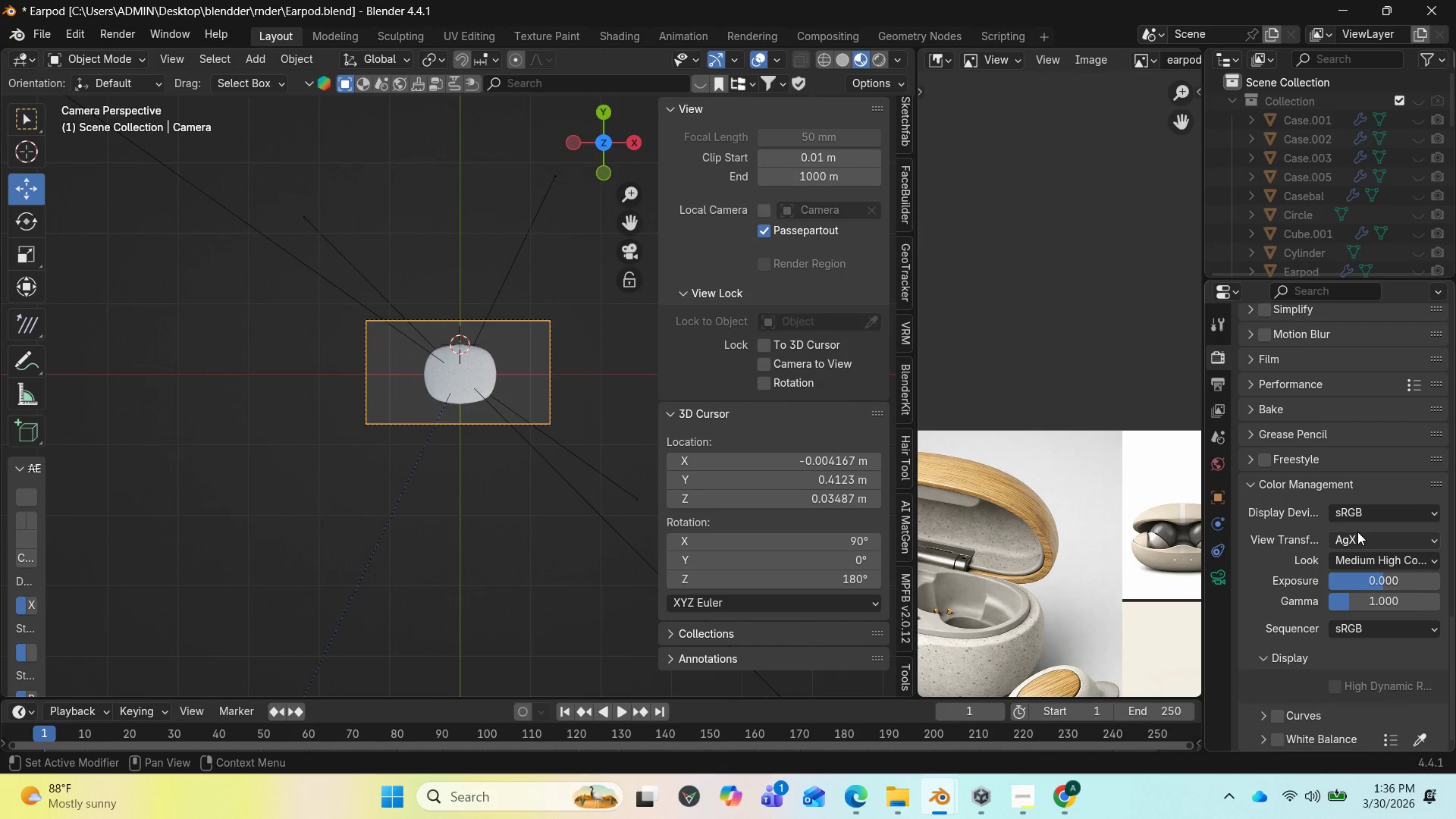 
scroll: coordinate [1351, 518], scroll_direction: up, amount: 21.0
 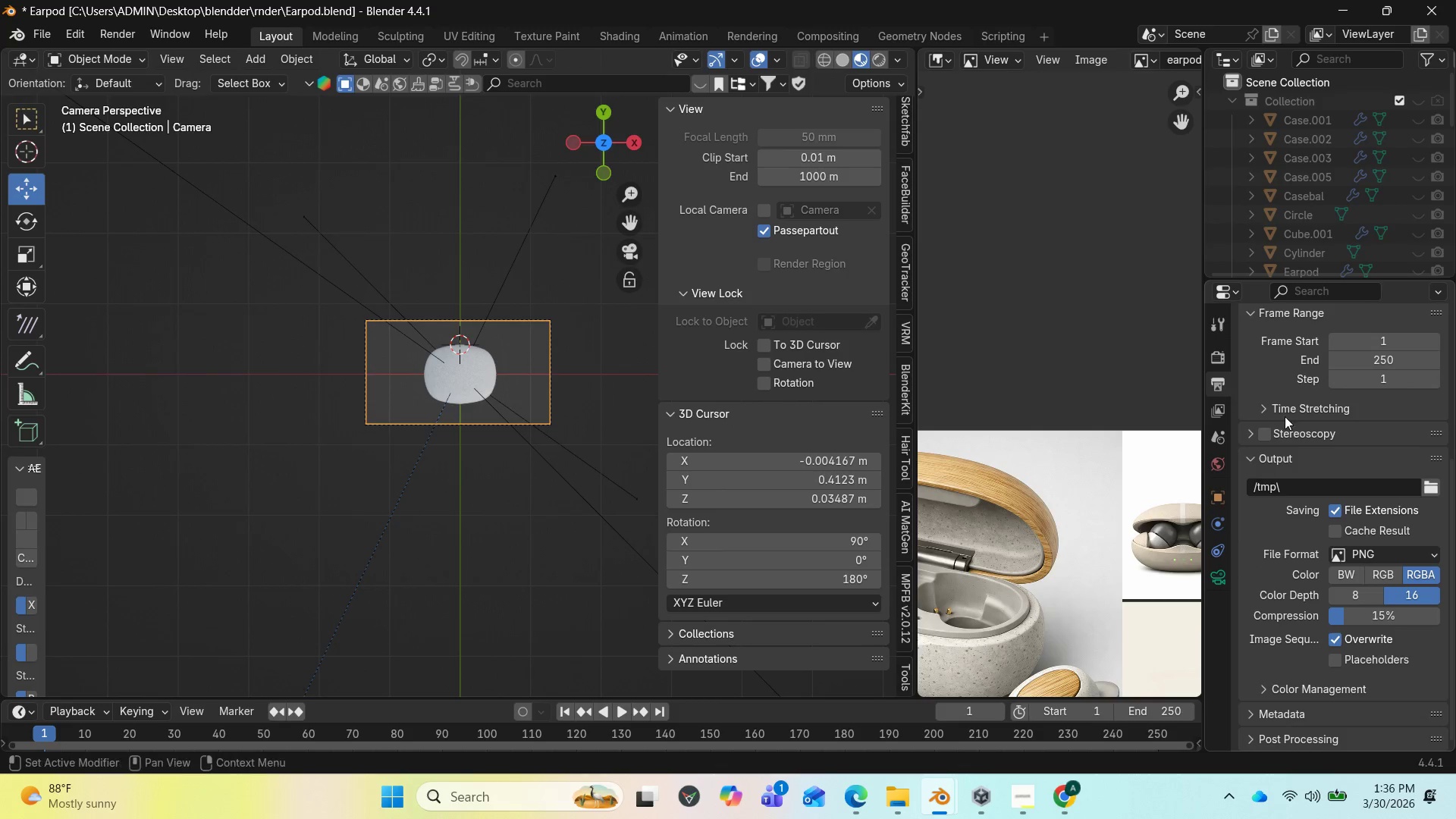 
scroll: coordinate [1373, 557], scroll_direction: down, amount: 5.0
 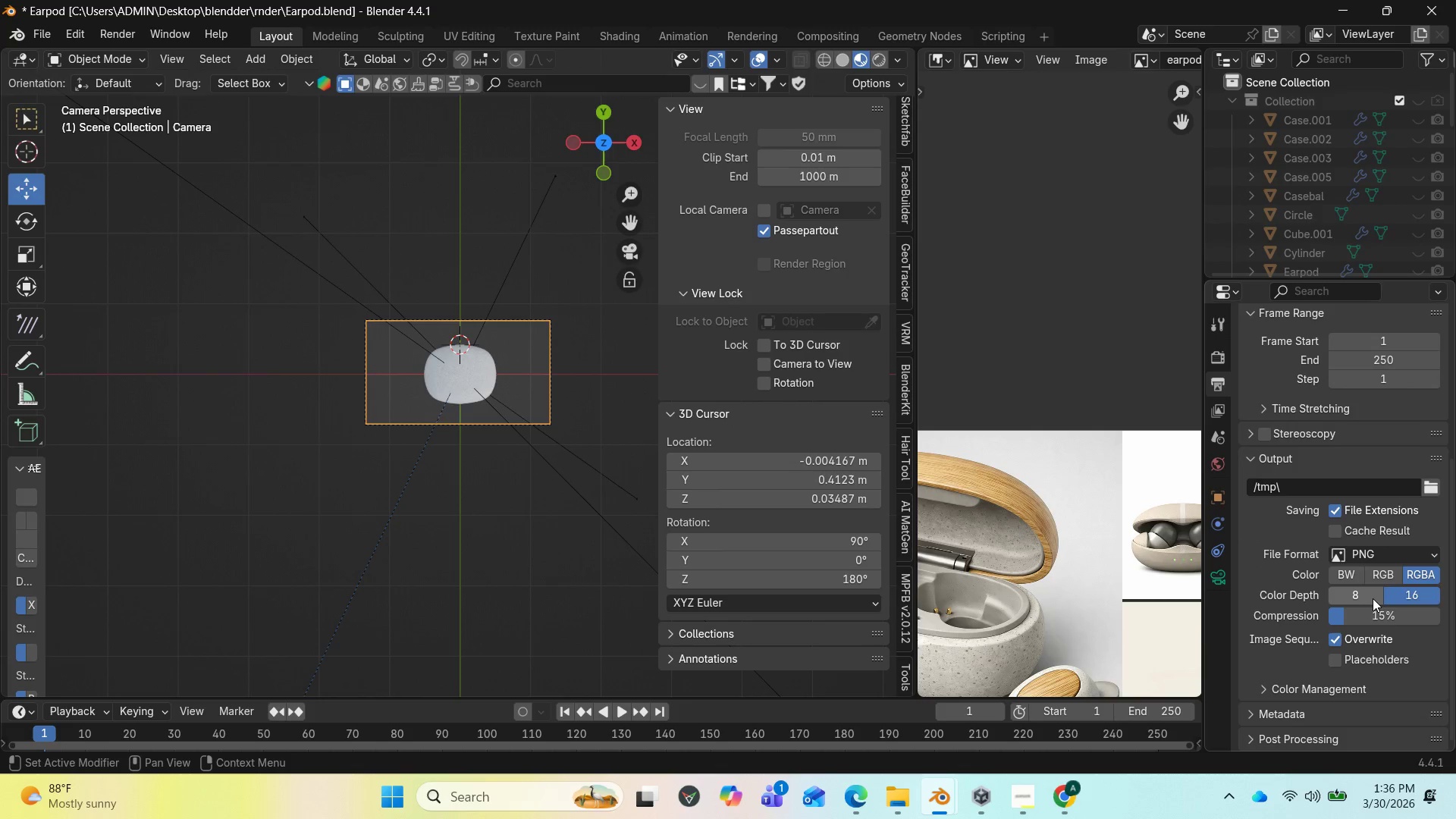 
left_click([1373, 598])
 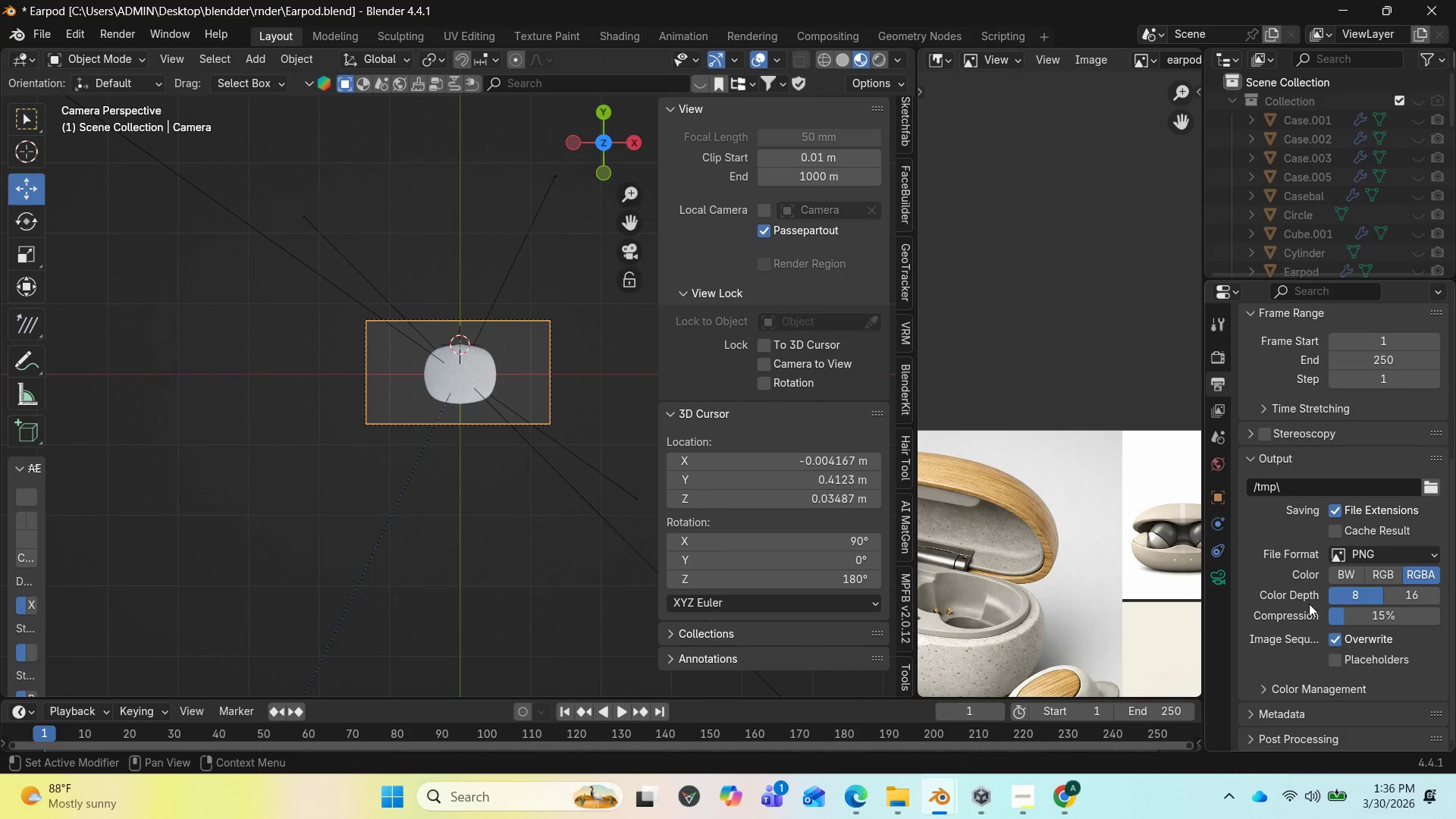 
scroll: coordinate [1319, 526], scroll_direction: up, amount: 12.0
 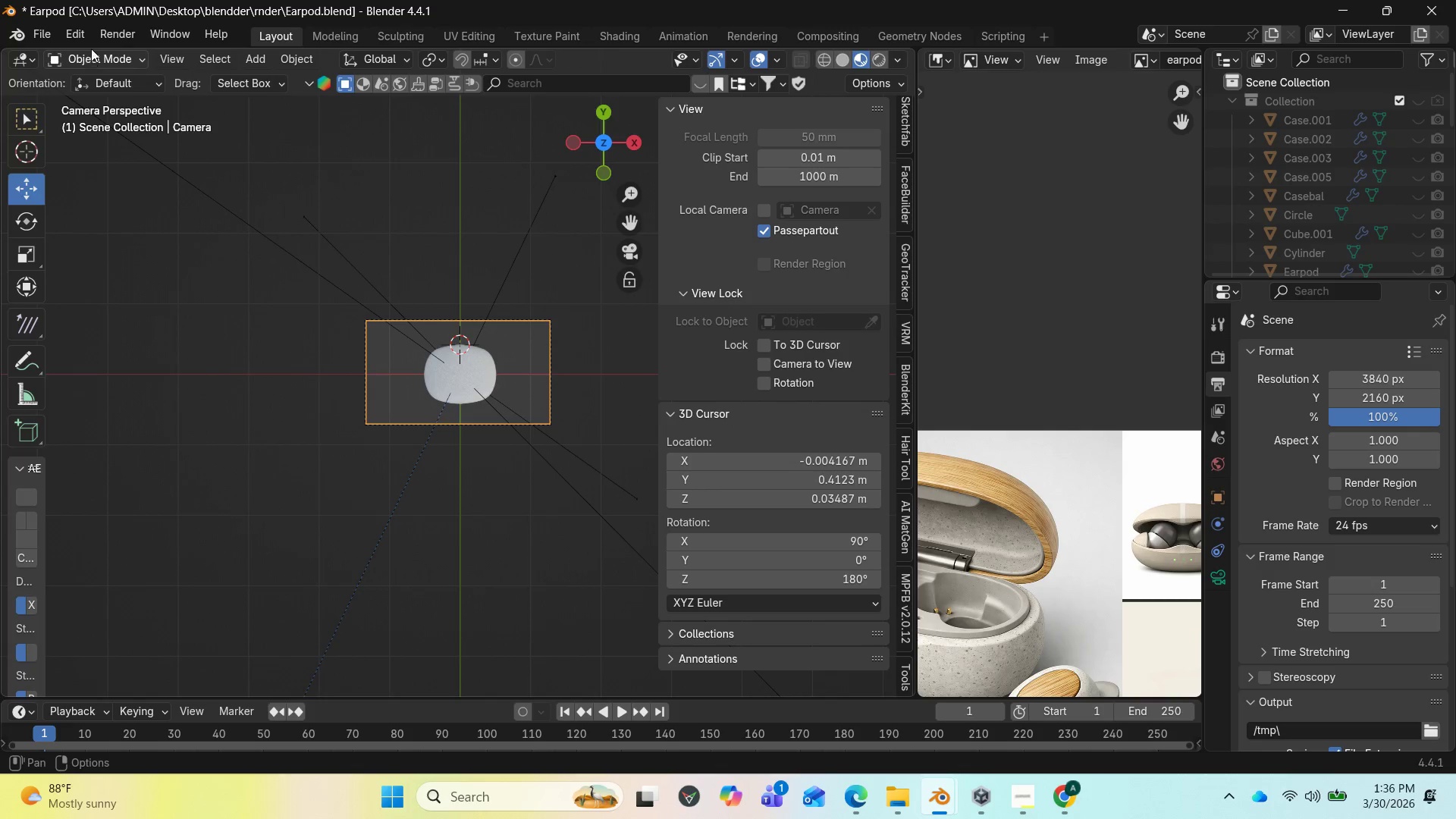 
left_click([107, 29])
 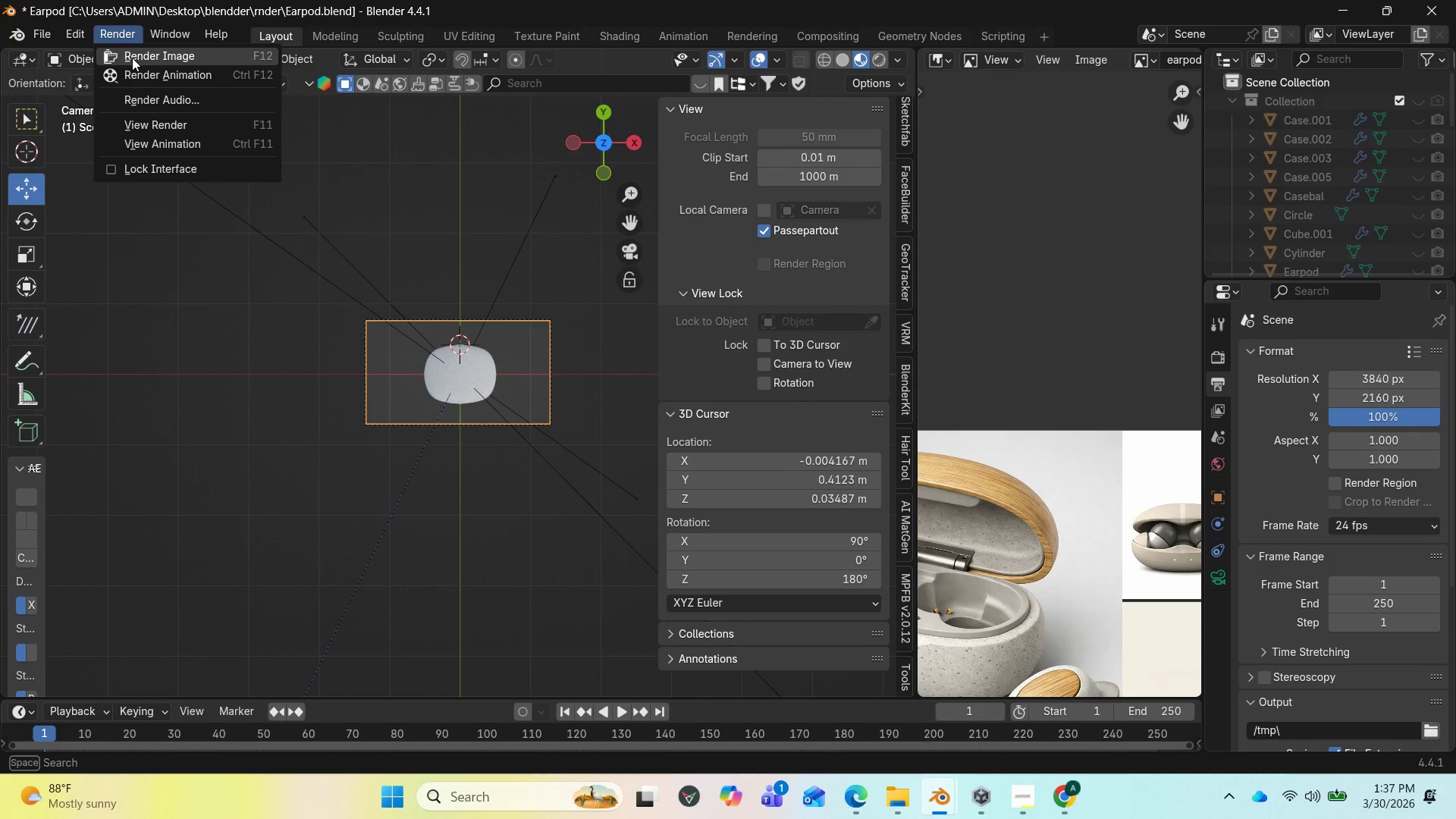 
left_click([132, 58])
 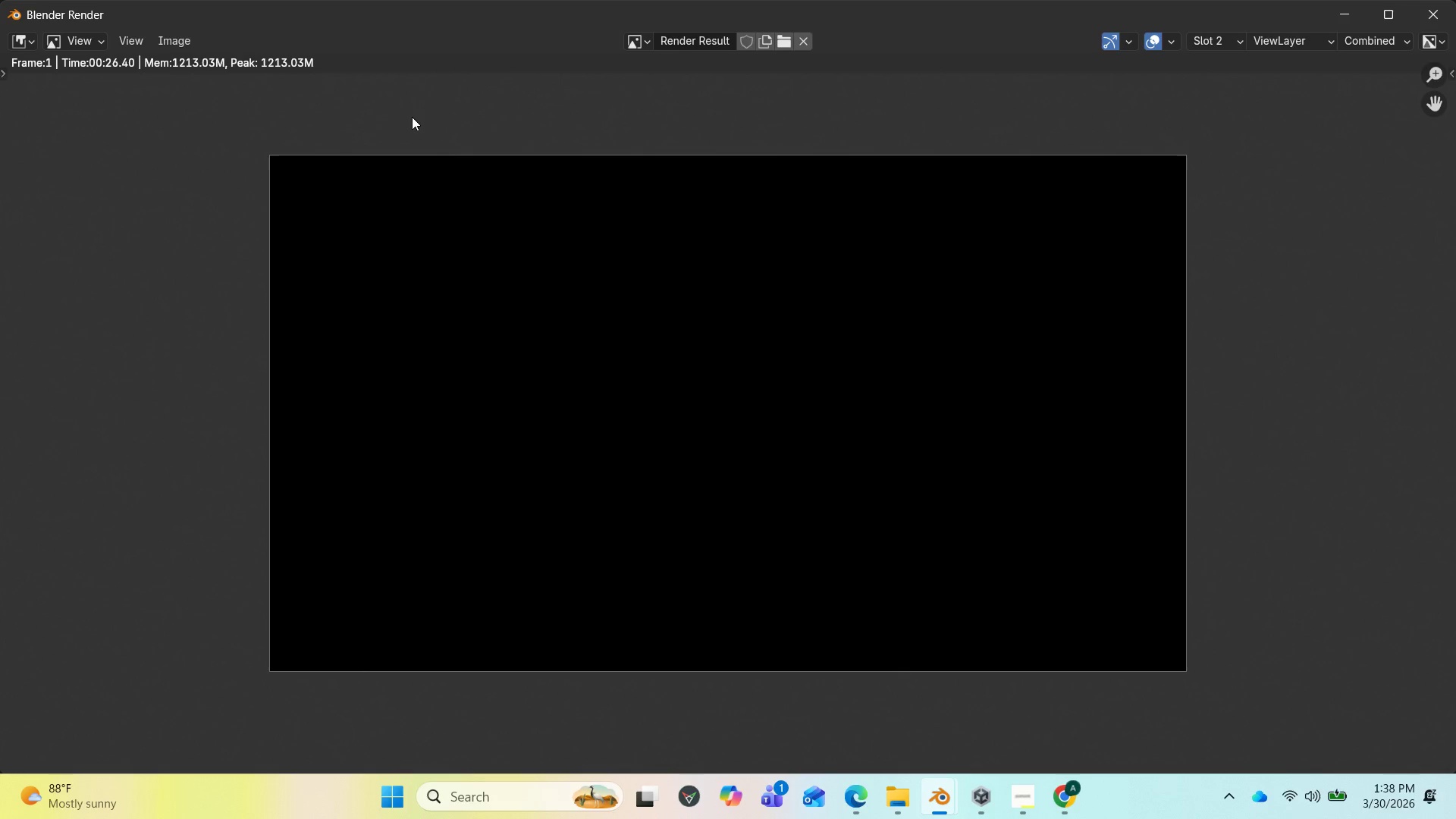 
wait(72.34)
 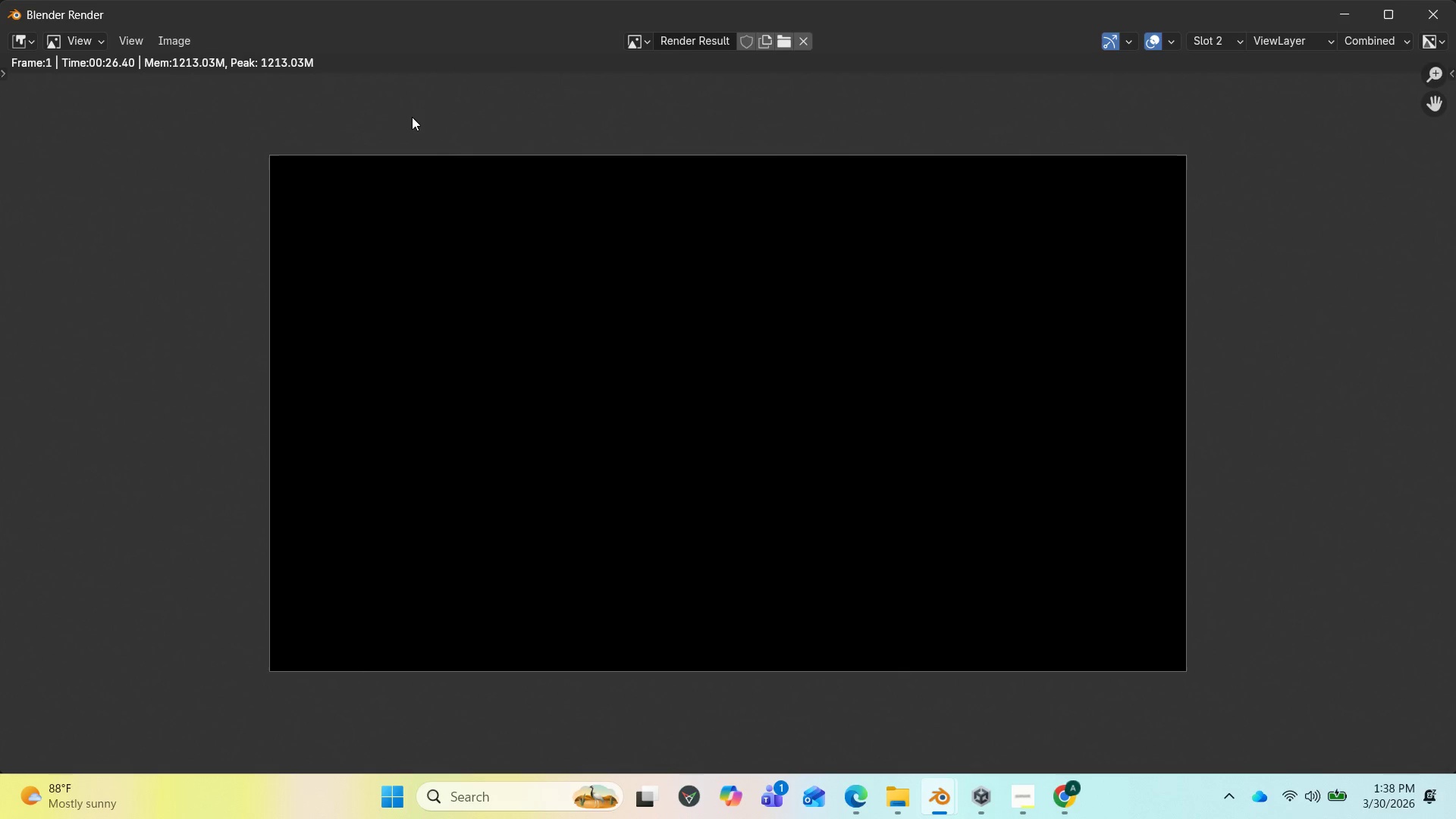 
left_click([1349, 14])
 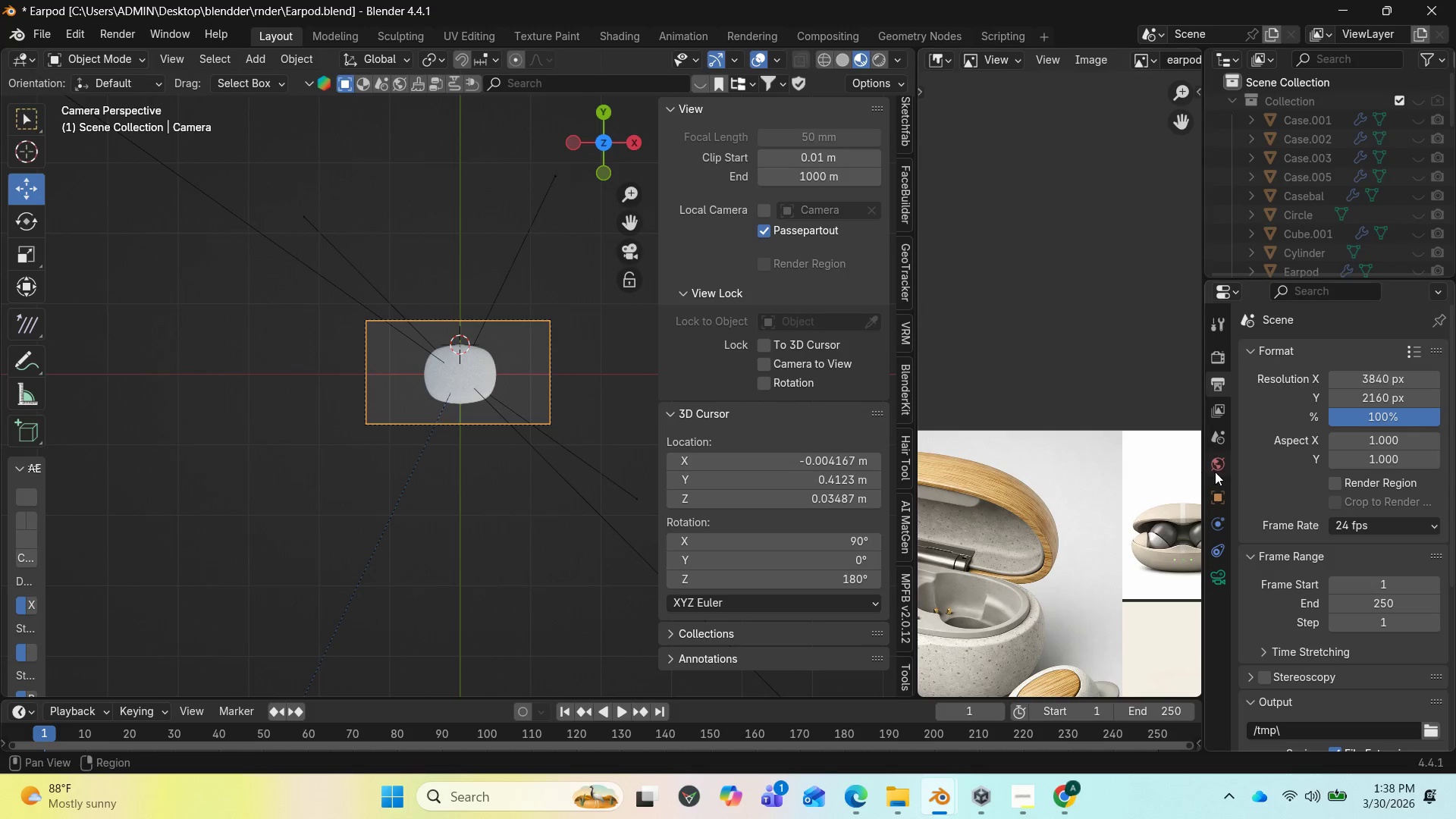 
scroll: coordinate [1338, 592], scroll_direction: down, amount: 8.0
 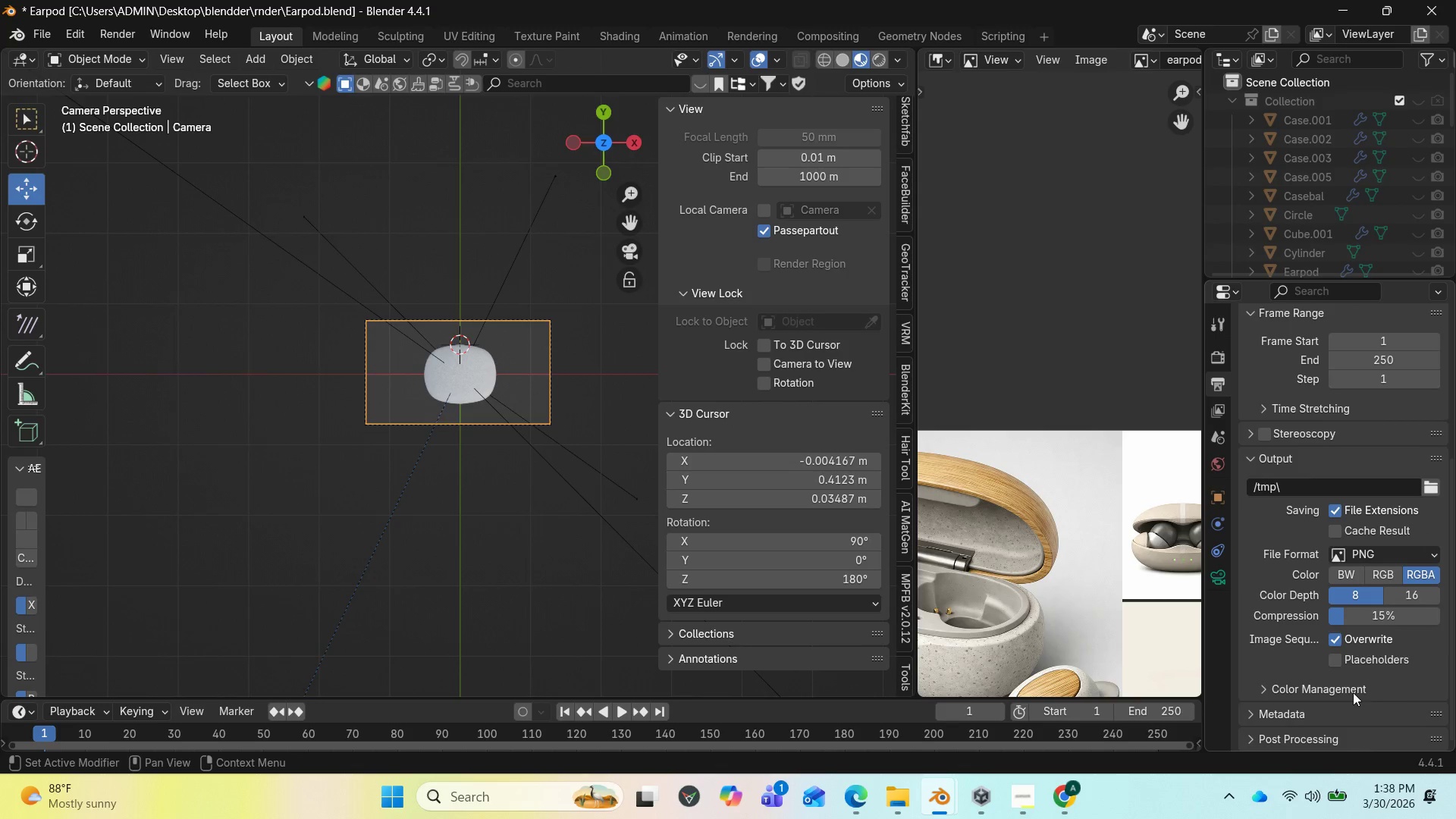 
scroll: coordinate [1257, 507], scroll_direction: up, amount: 12.0
 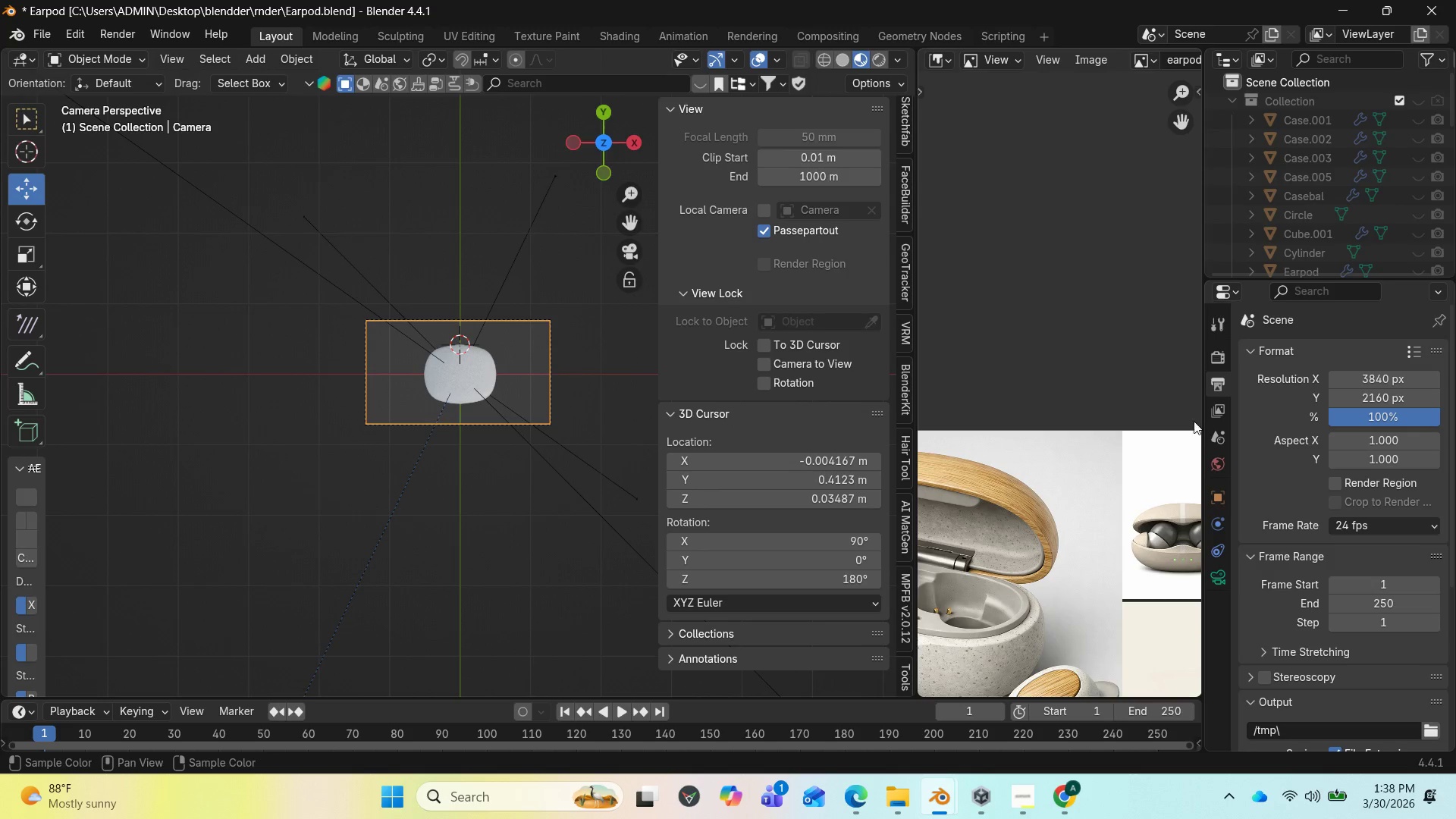 
left_click([1216, 350])
 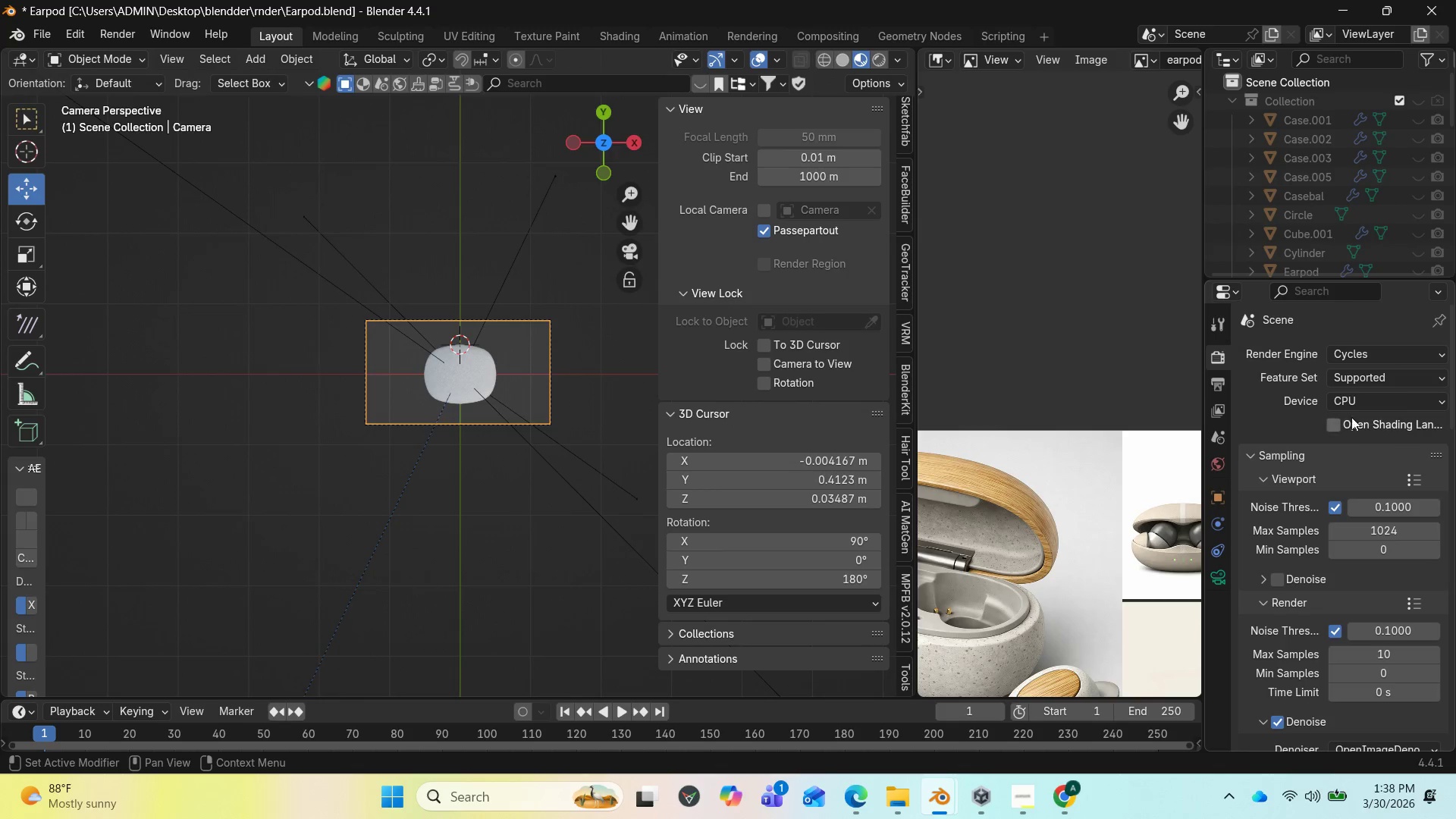 
left_click([1343, 403])
 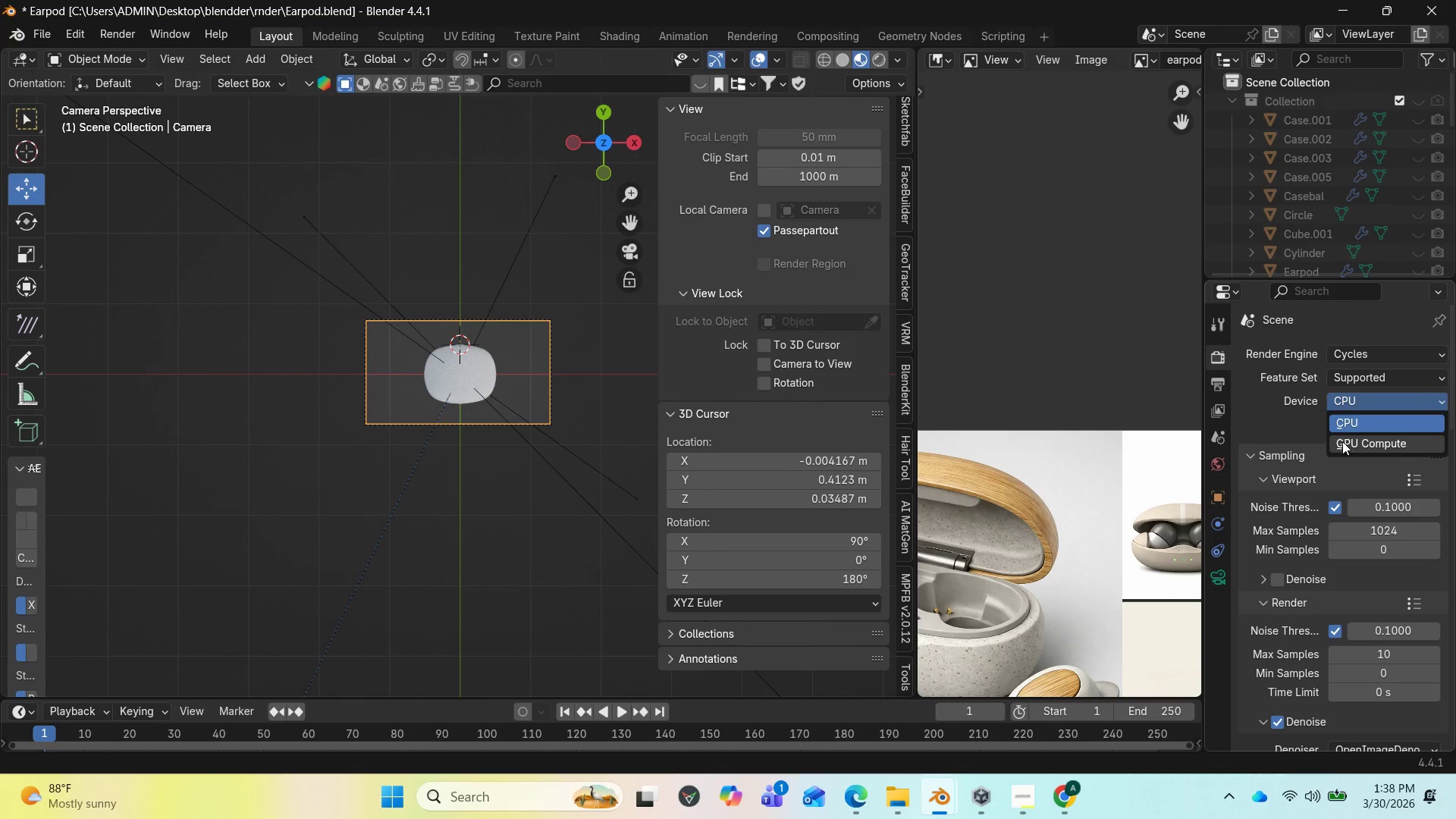 
left_click([1343, 445])
 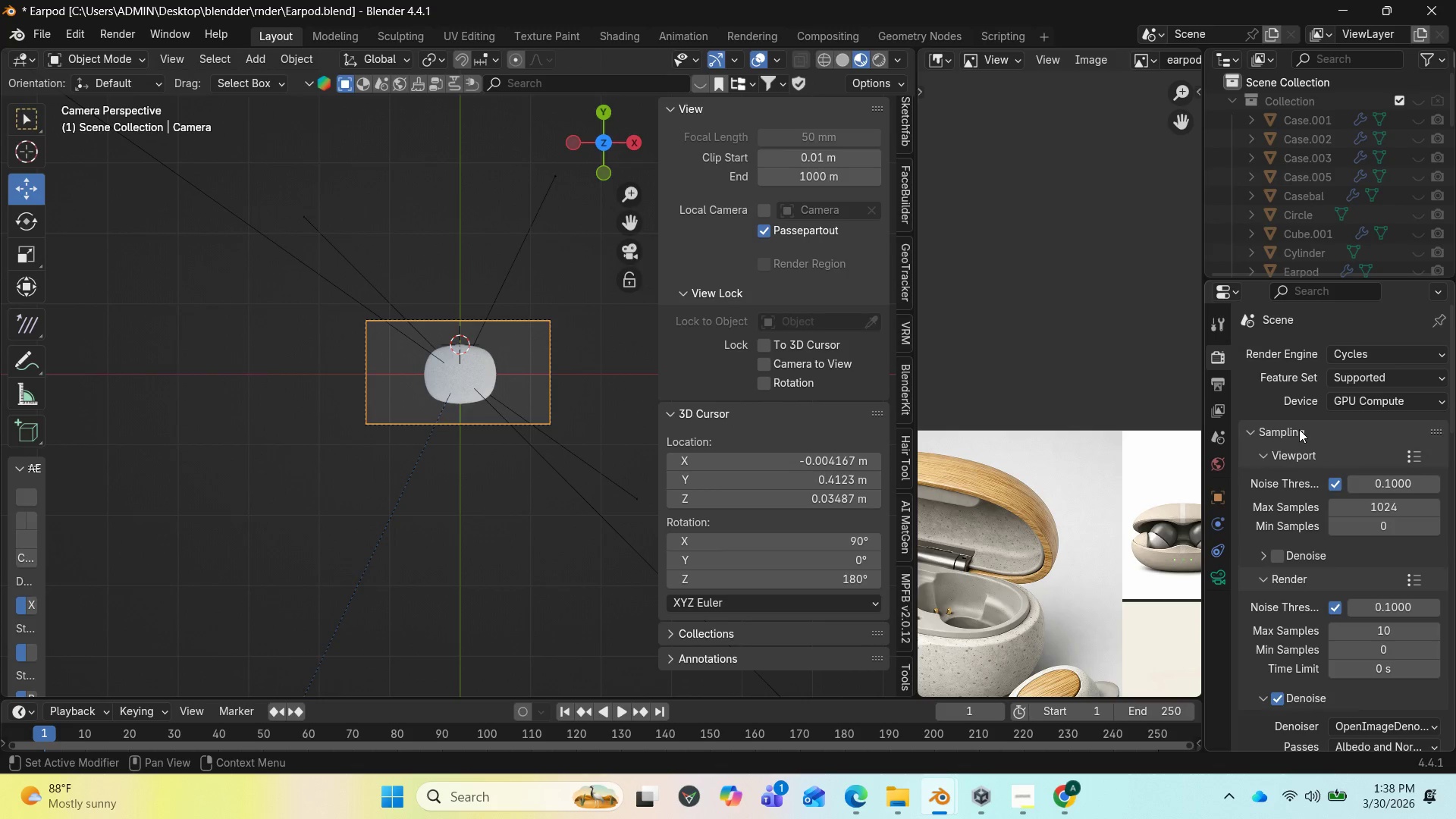 
scroll: coordinate [1311, 515], scroll_direction: down, amount: 5.0
 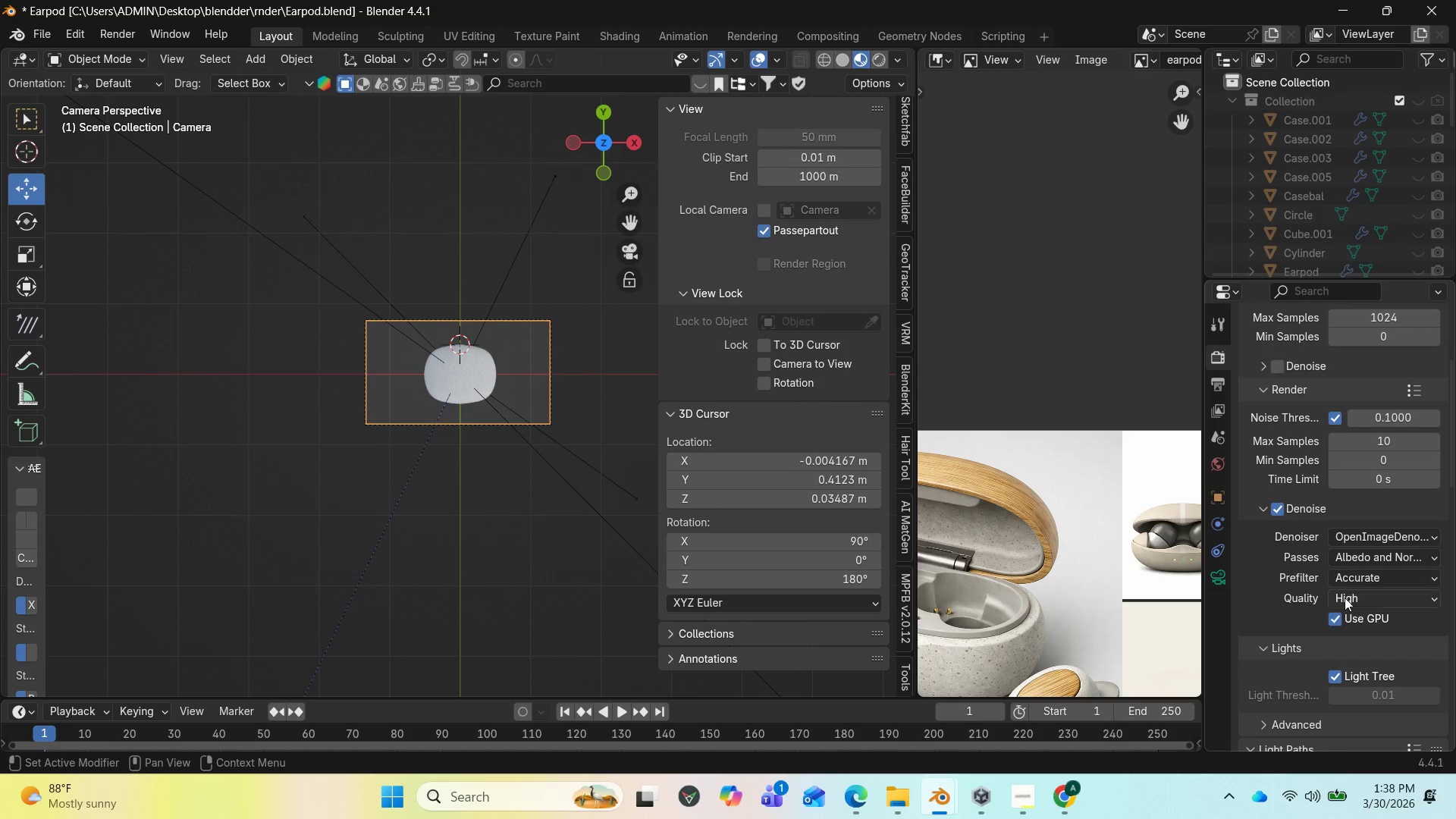 
left_click([1345, 598])
 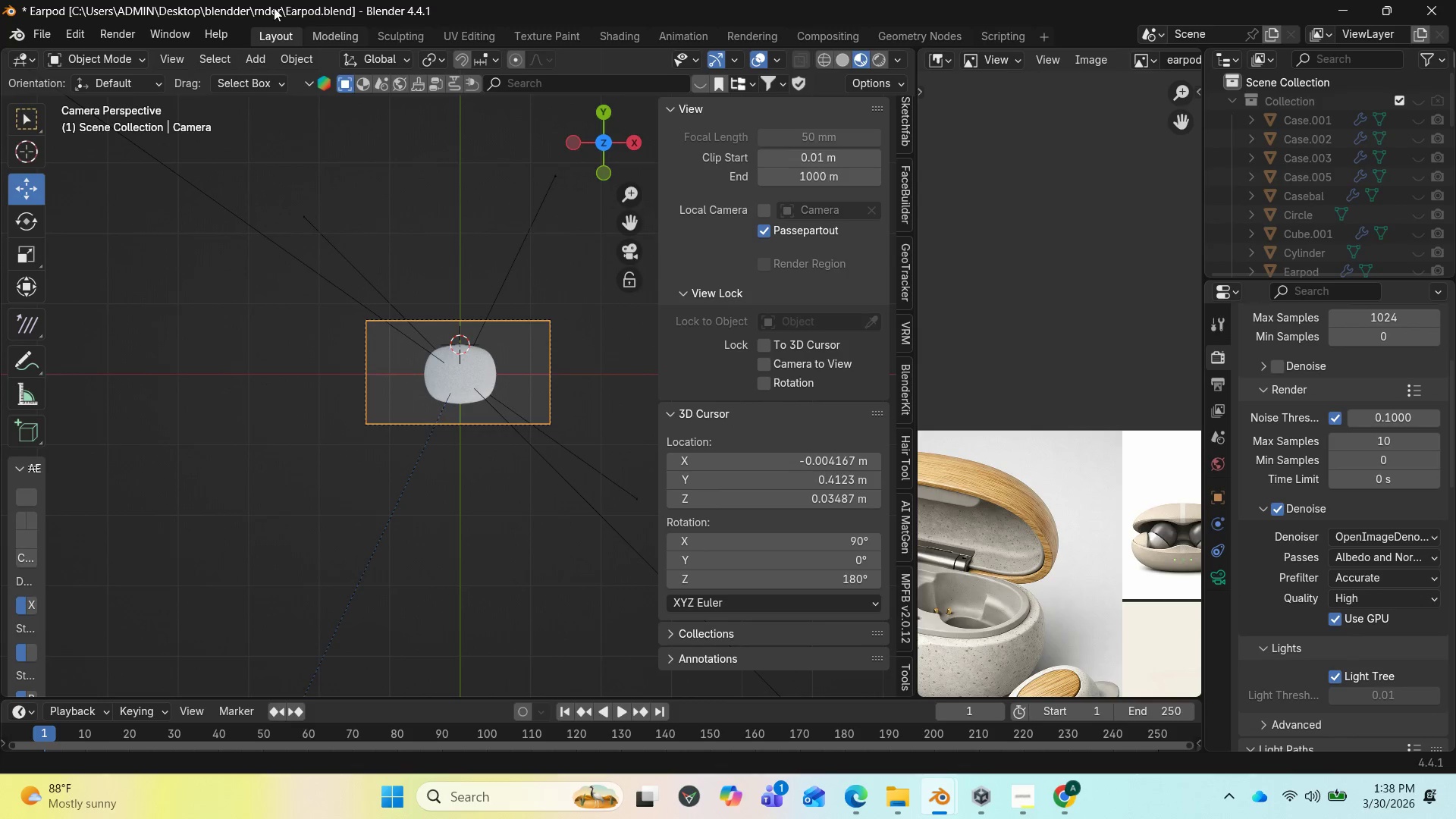 
left_click([157, 29])
 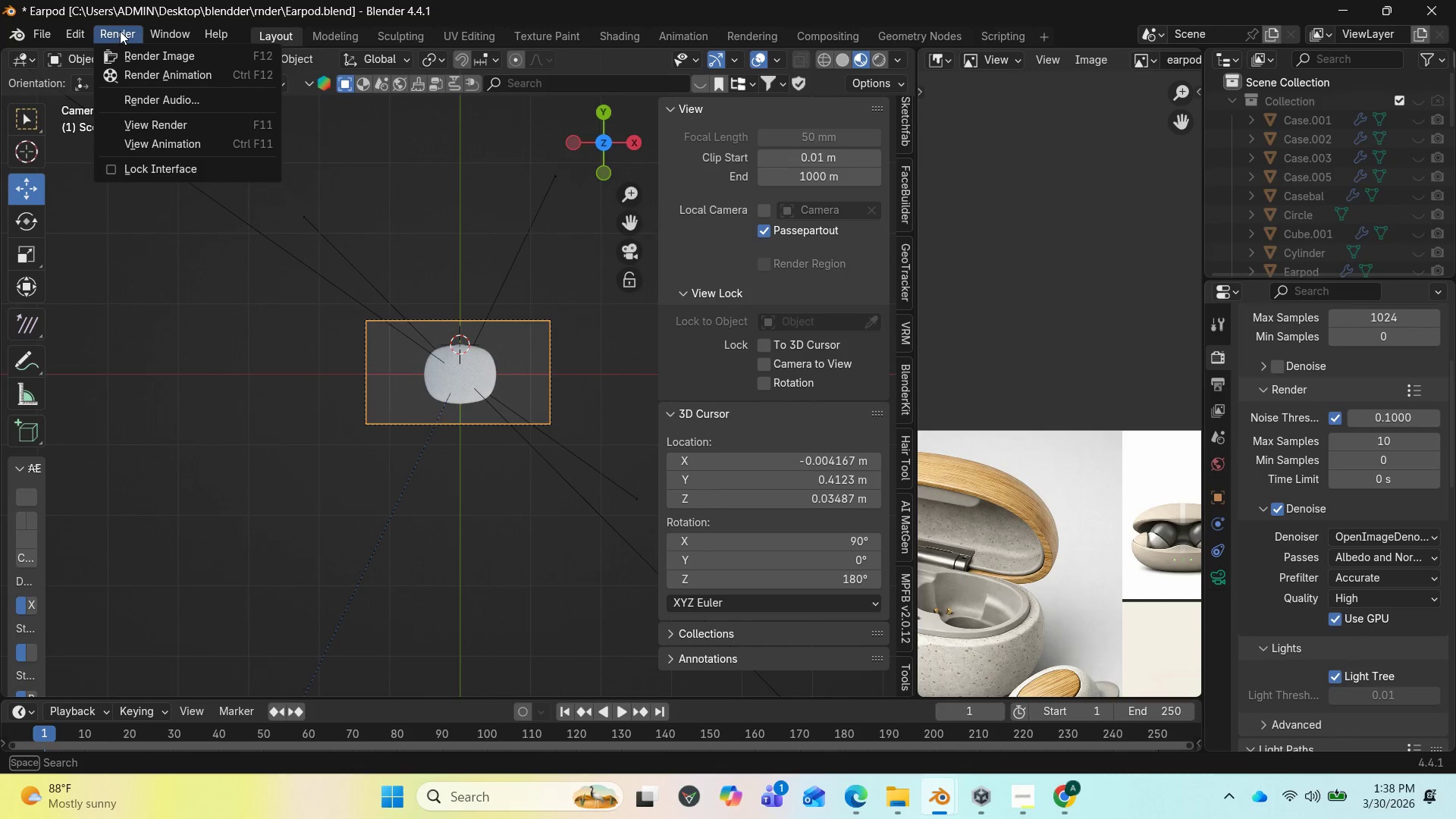 
left_click([119, 31])
 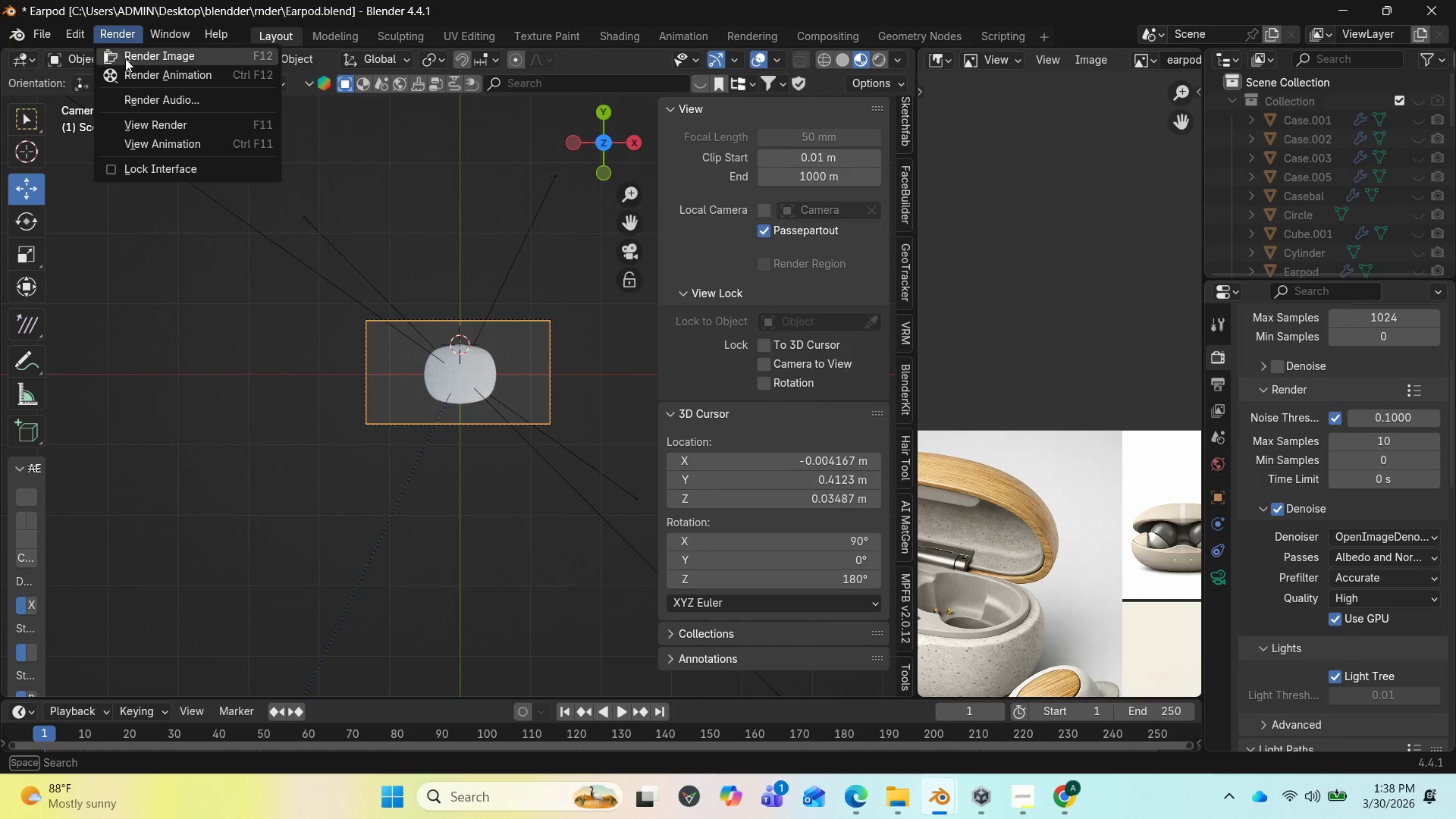 
left_click([128, 59])
 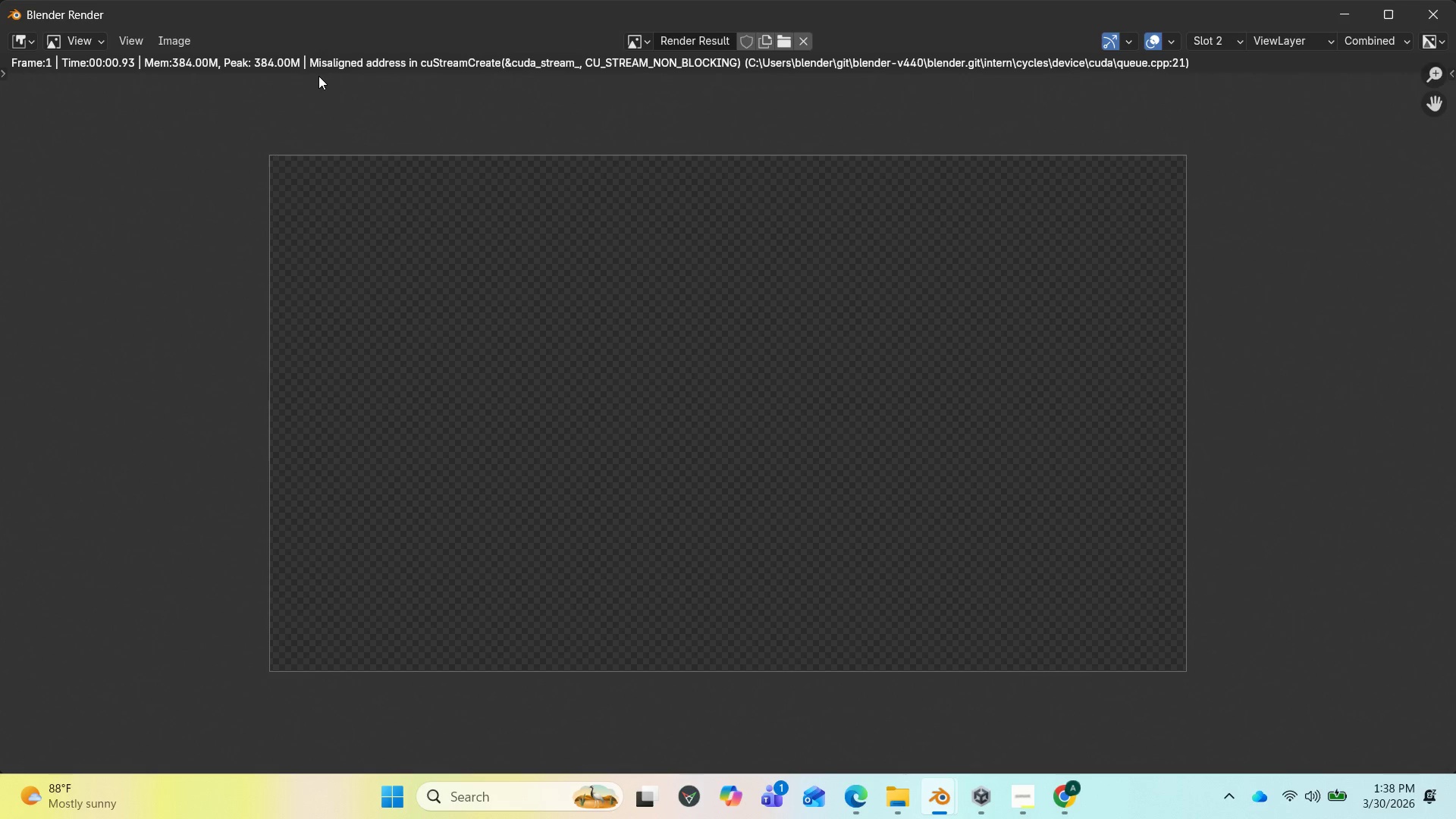 
wait(10.89)
 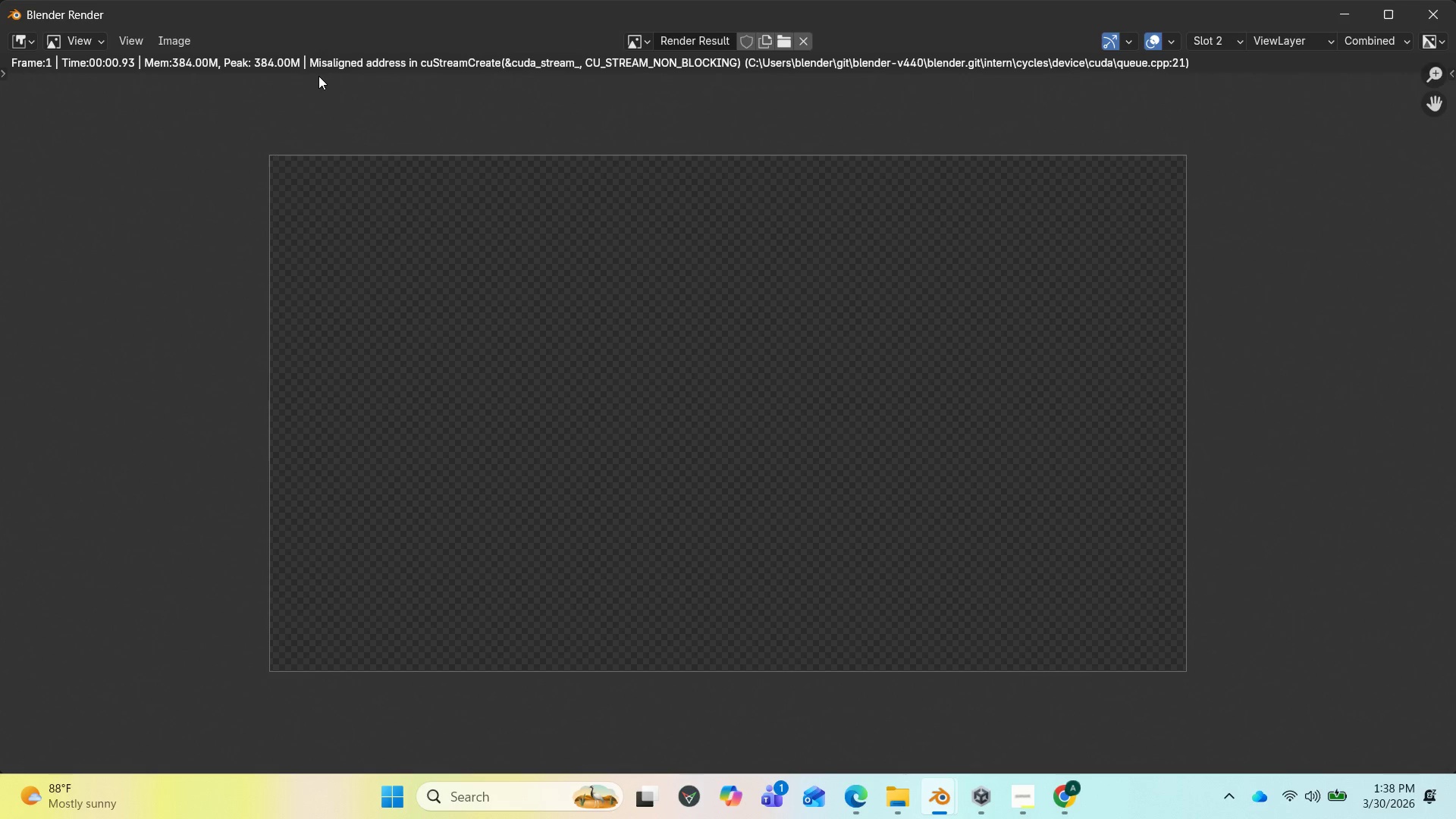 
left_click([1013, 791])